 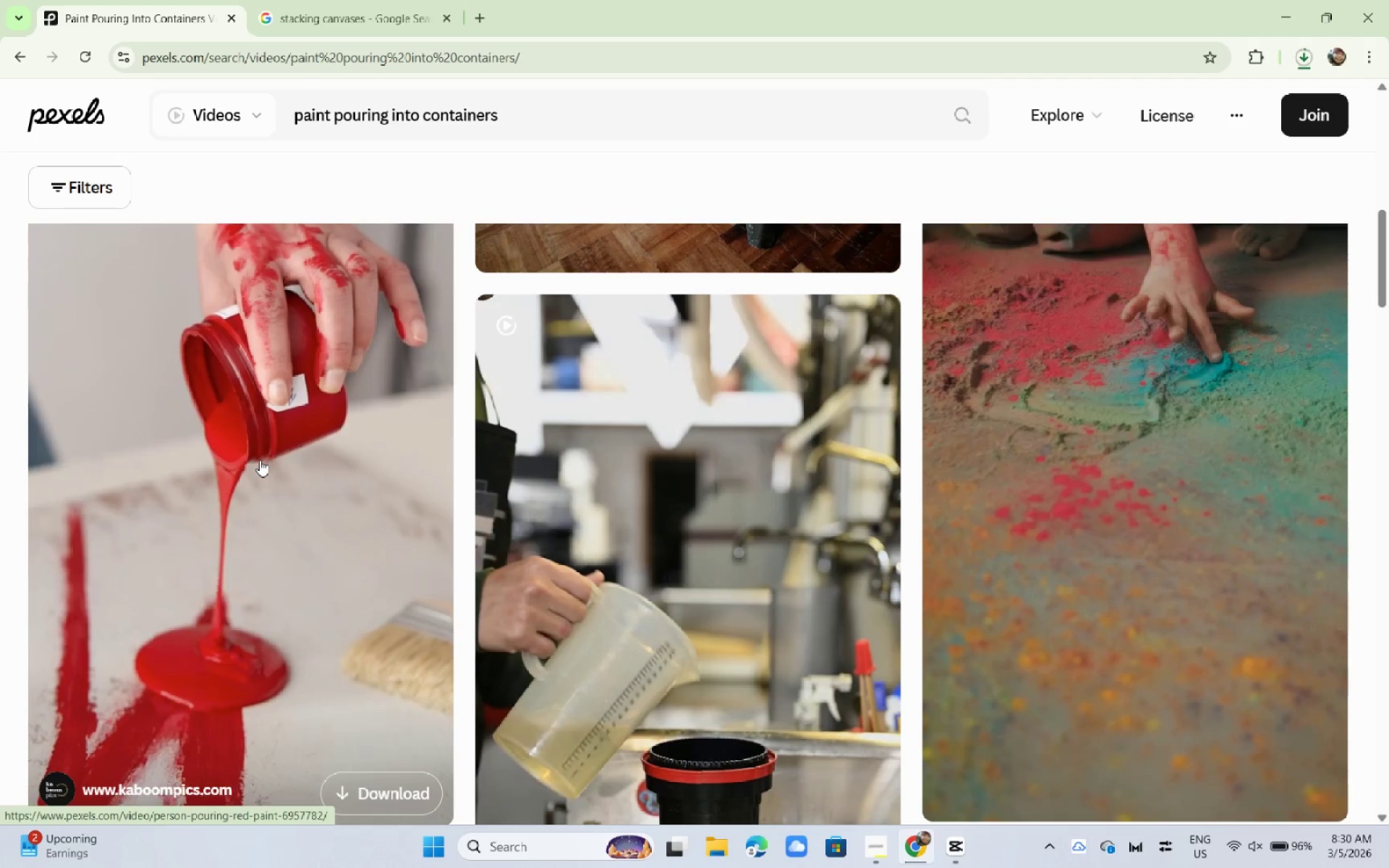 
scroll: coordinate [252, 489], scroll_direction: down, amount: 6.0
 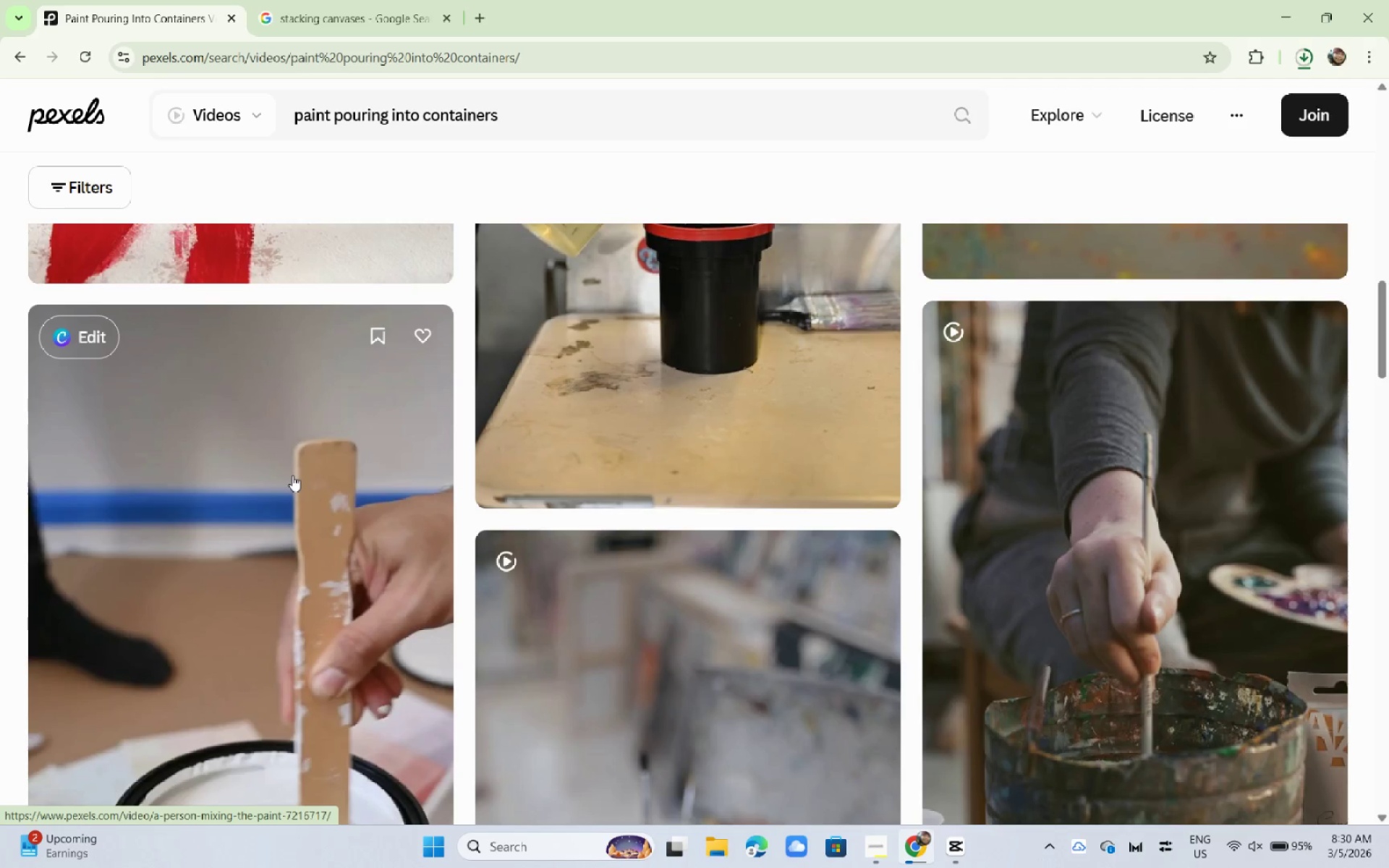 
scroll: coordinate [292, 475], scroll_direction: up, amount: 3.0
 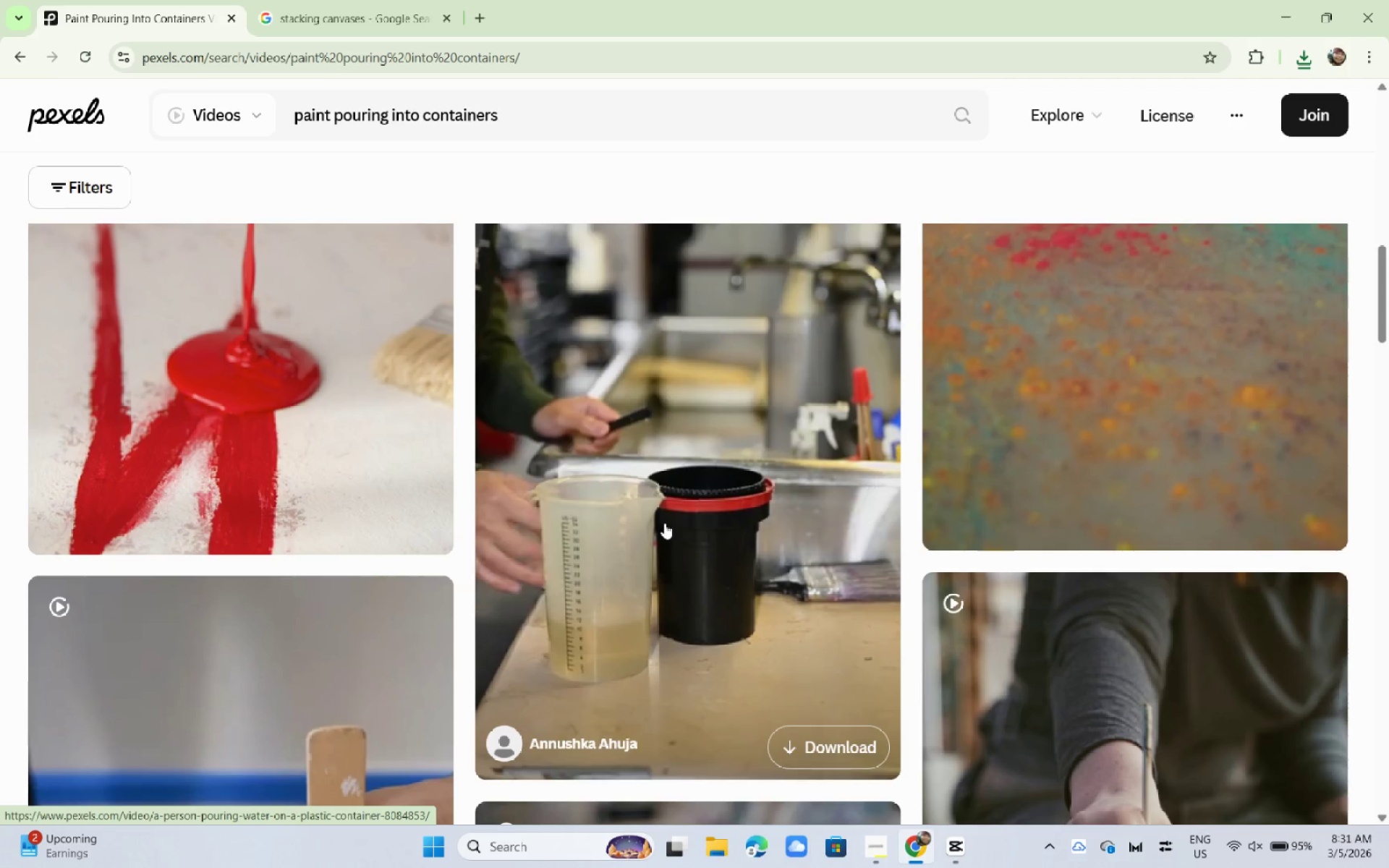 
wait(6.22)
 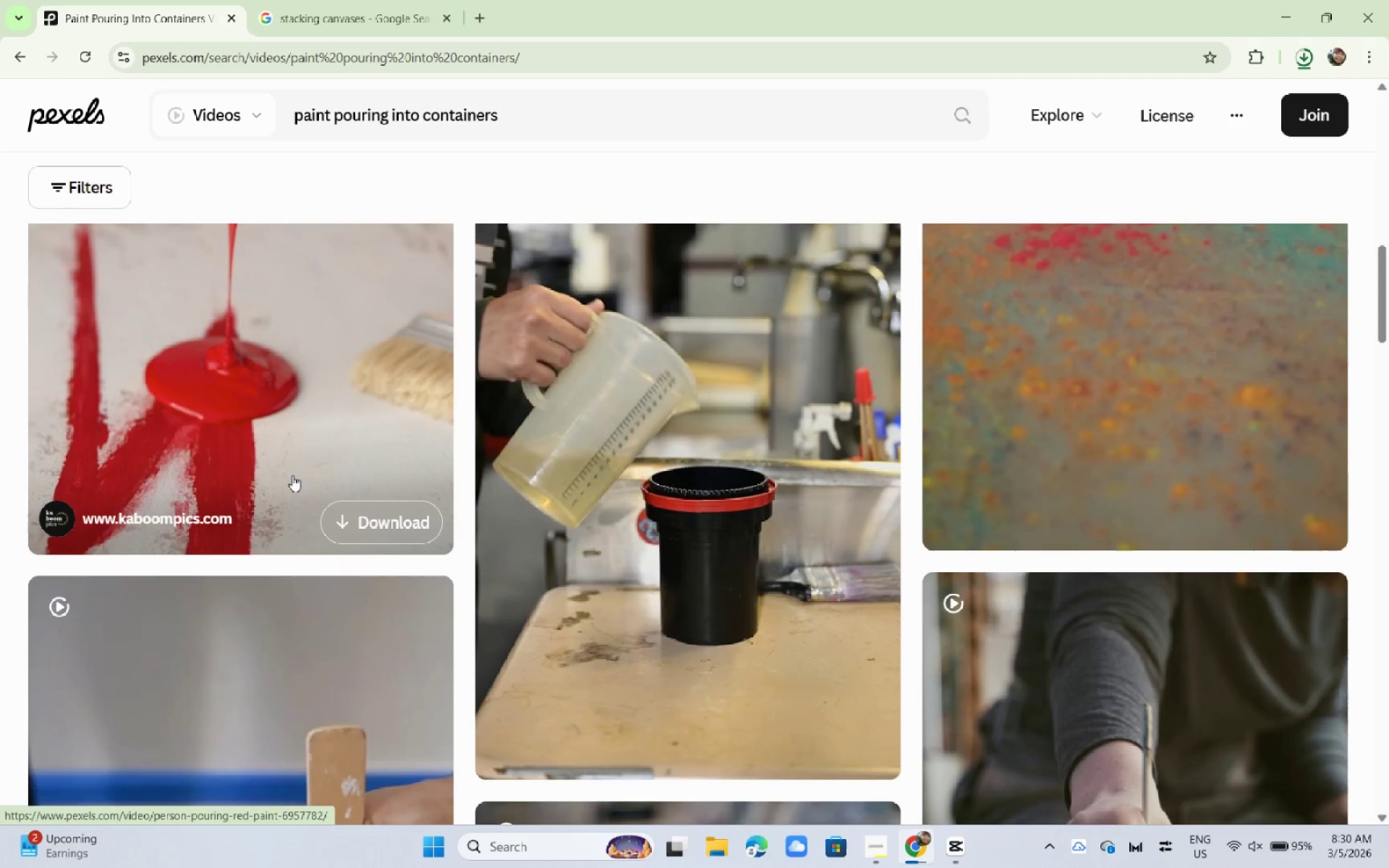 
scroll: coordinate [664, 508], scroll_direction: up, amount: 9.0
 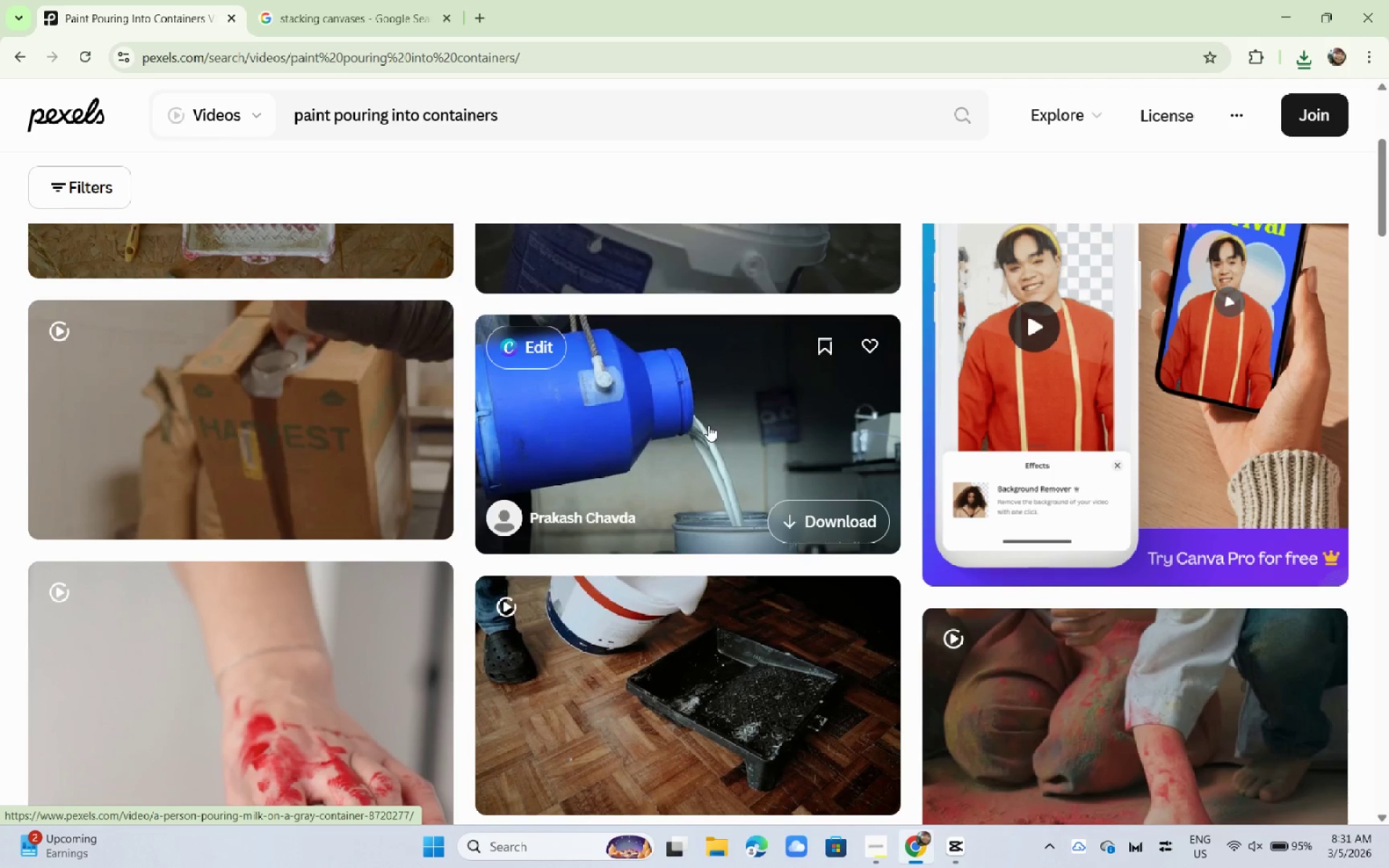 
left_click([708, 425])
 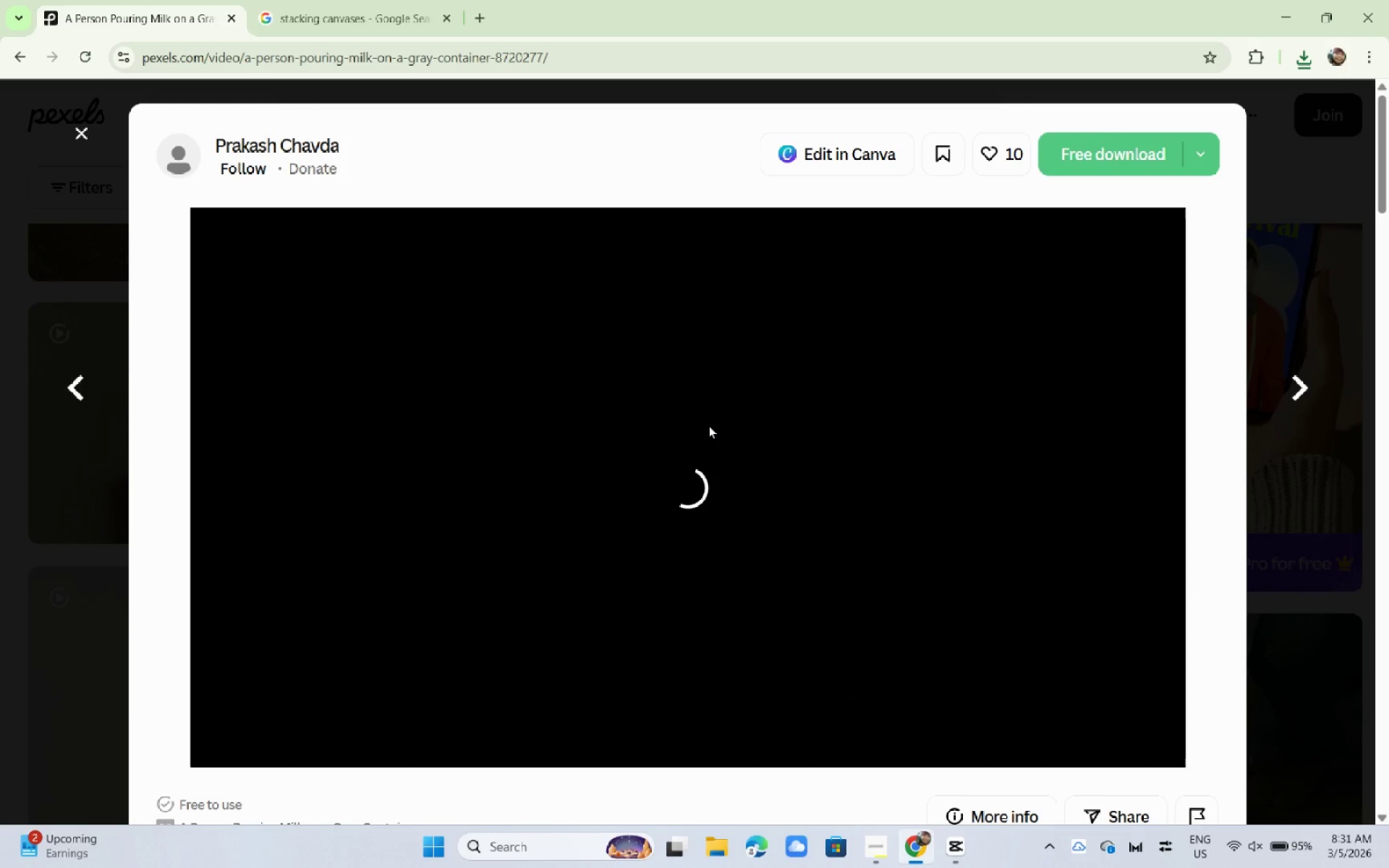 
scroll: coordinate [708, 425], scroll_direction: down, amount: 1.0
 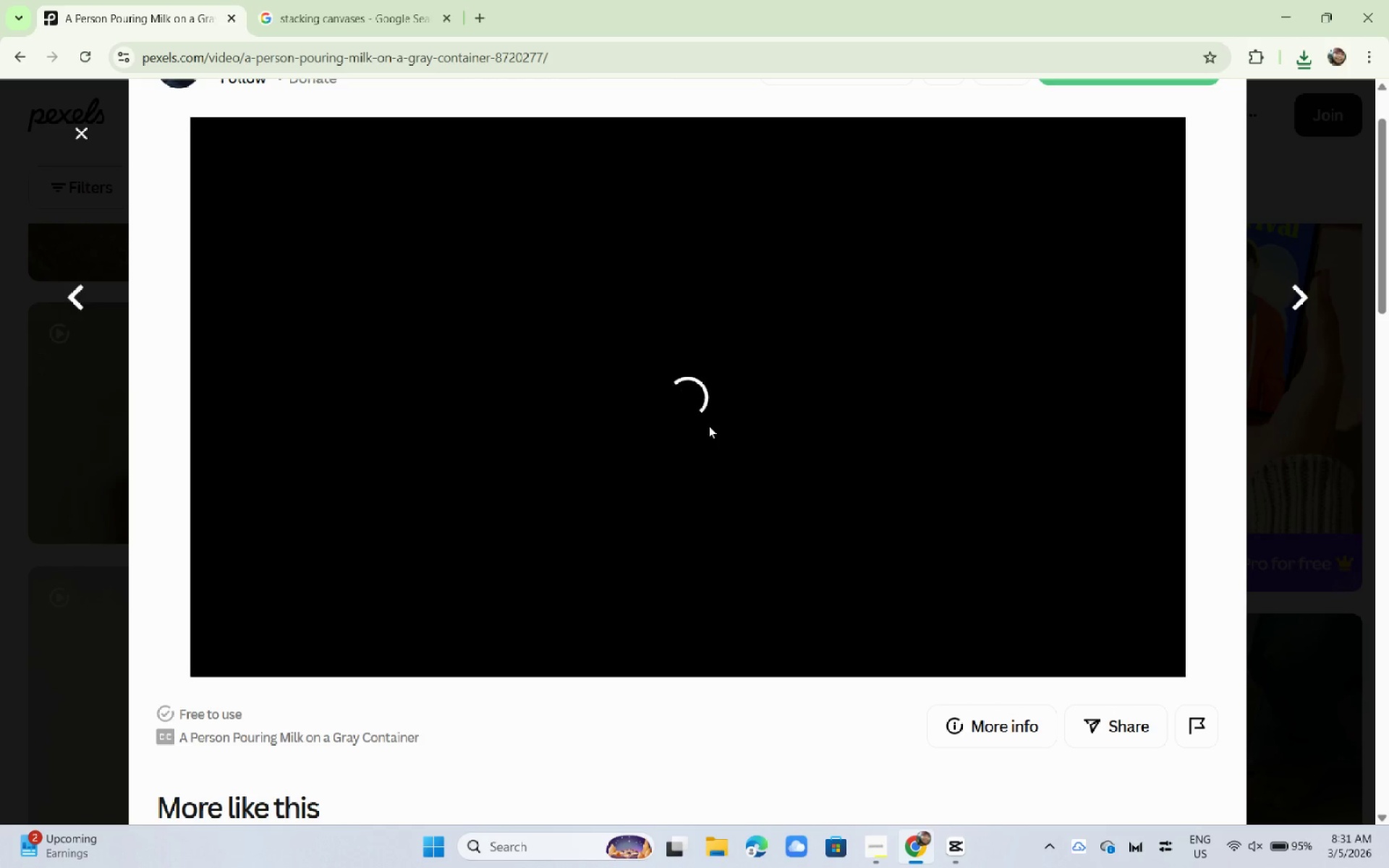 
left_click([0, 487])
 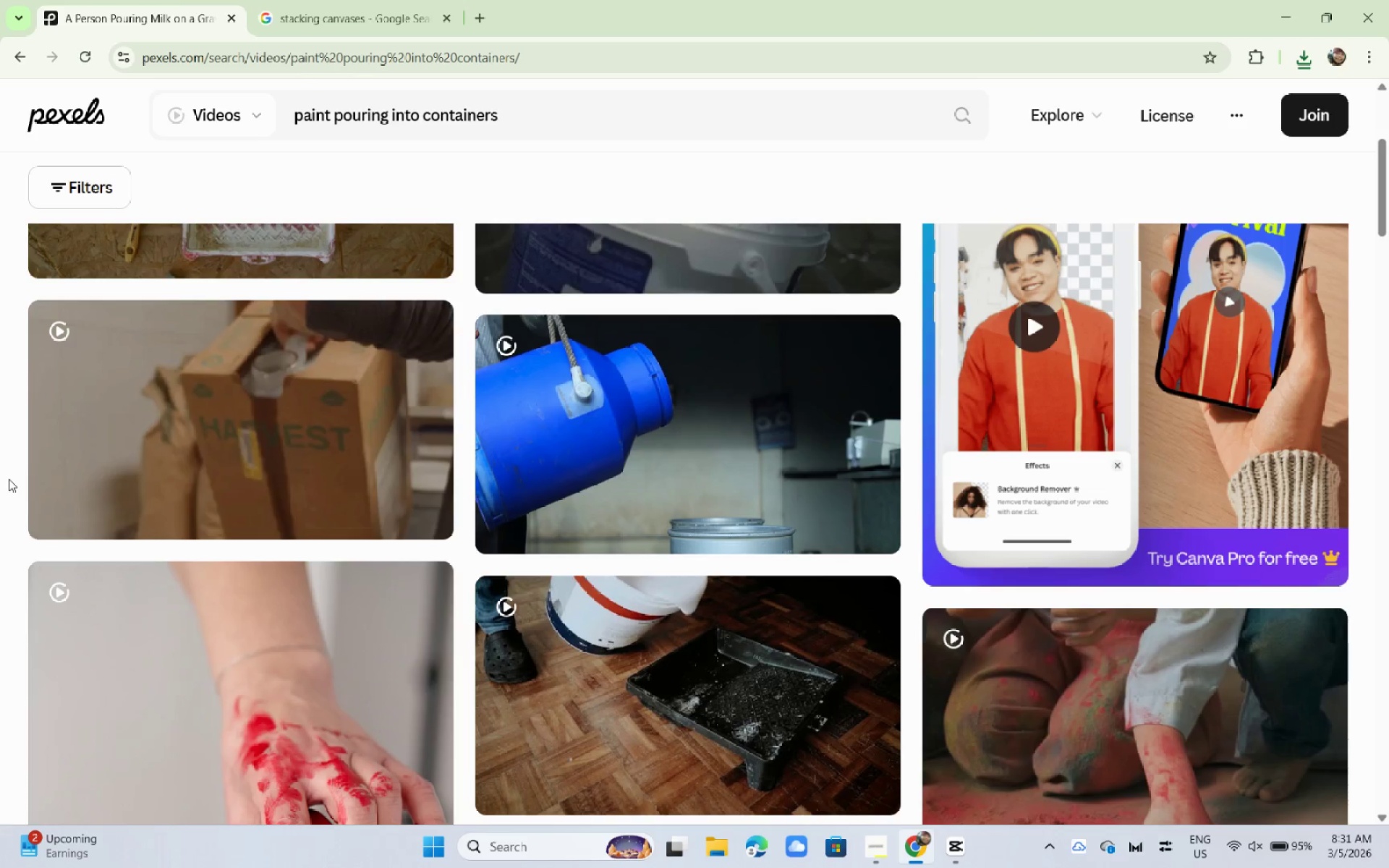 
scroll: coordinate [9, 479], scroll_direction: up, amount: 3.0
 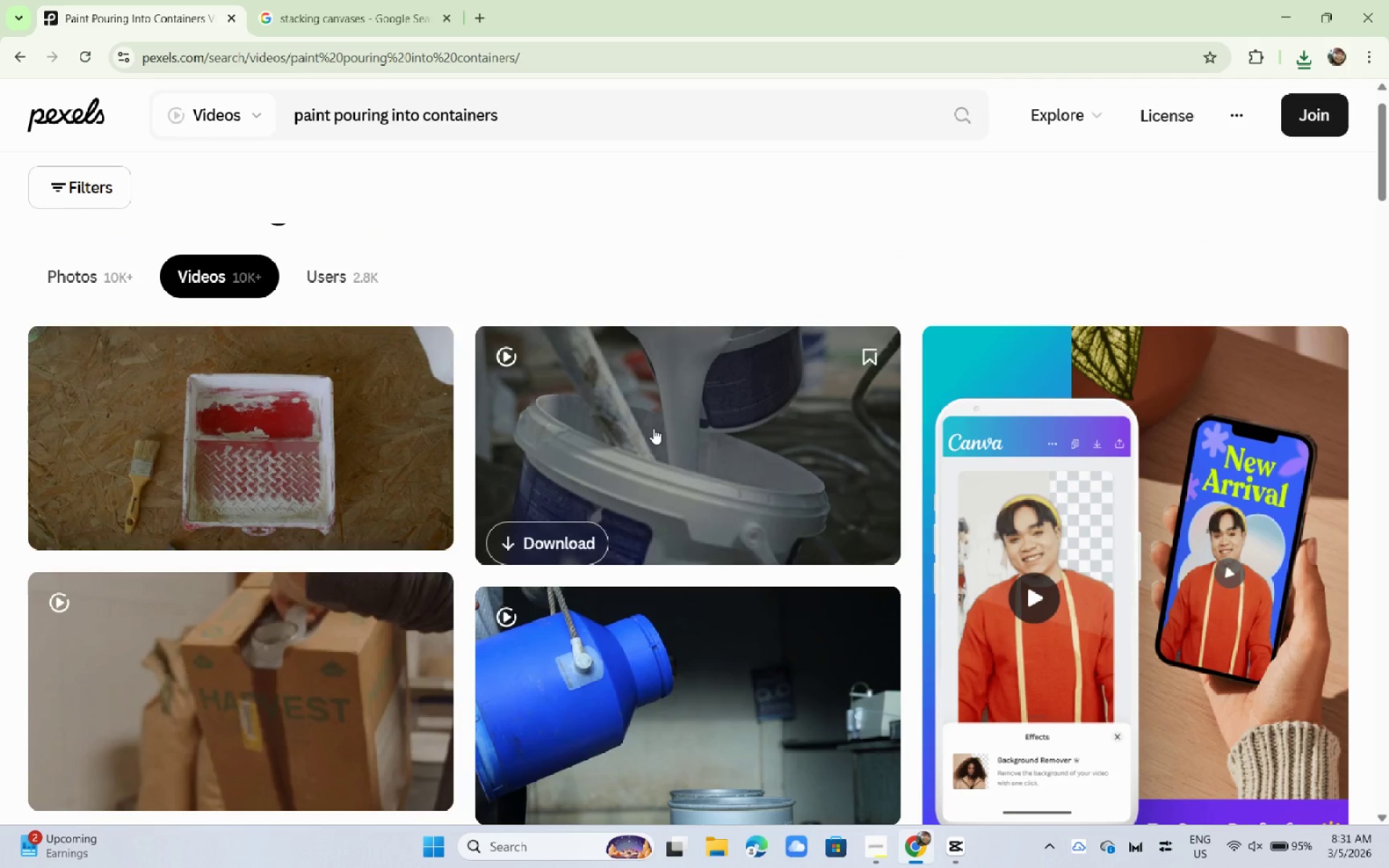 
left_click([747, 412])
 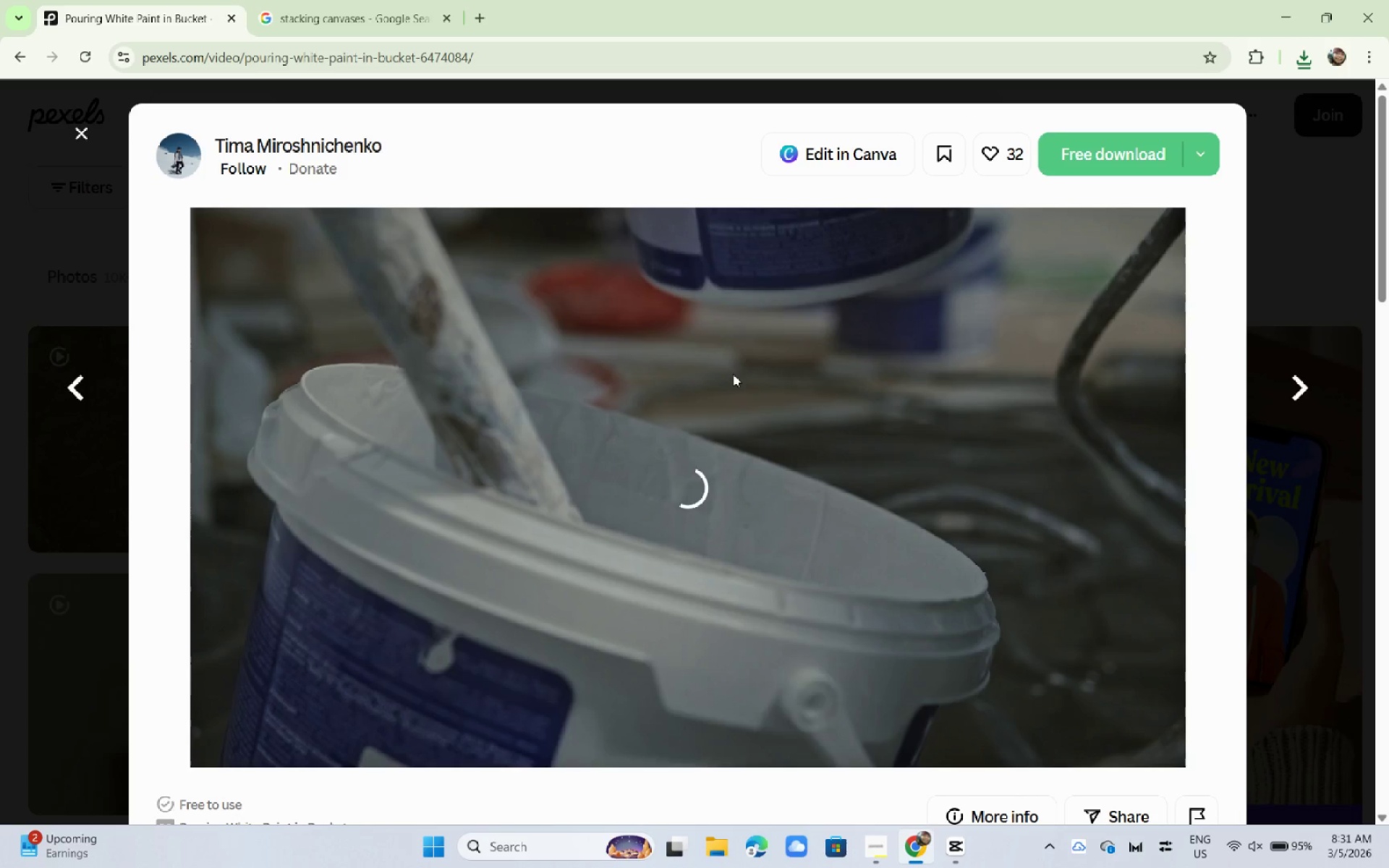 
wait(10.69)
 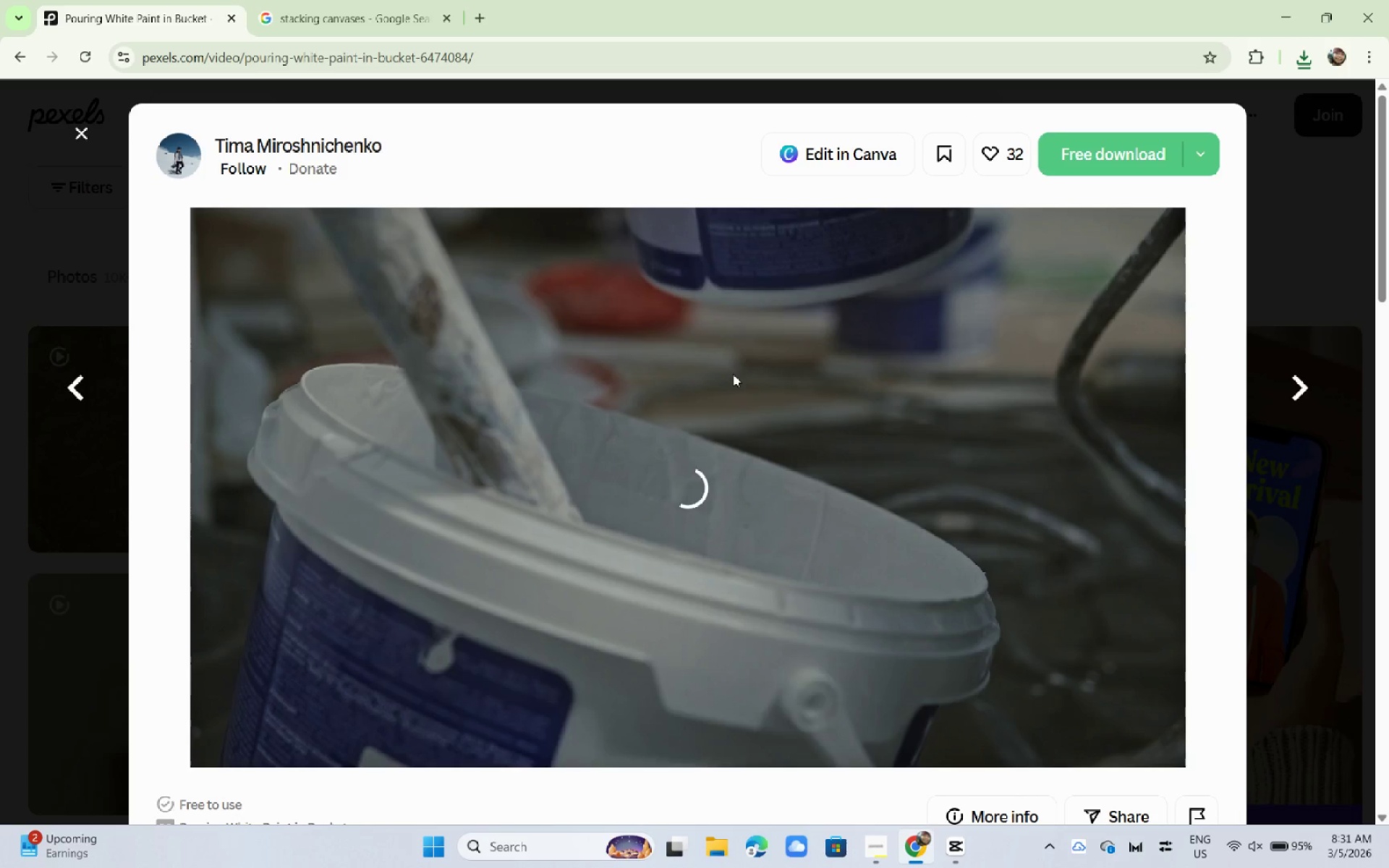 
left_click_drag(start_coordinate=[224, 727], to_coordinate=[177, 731])
 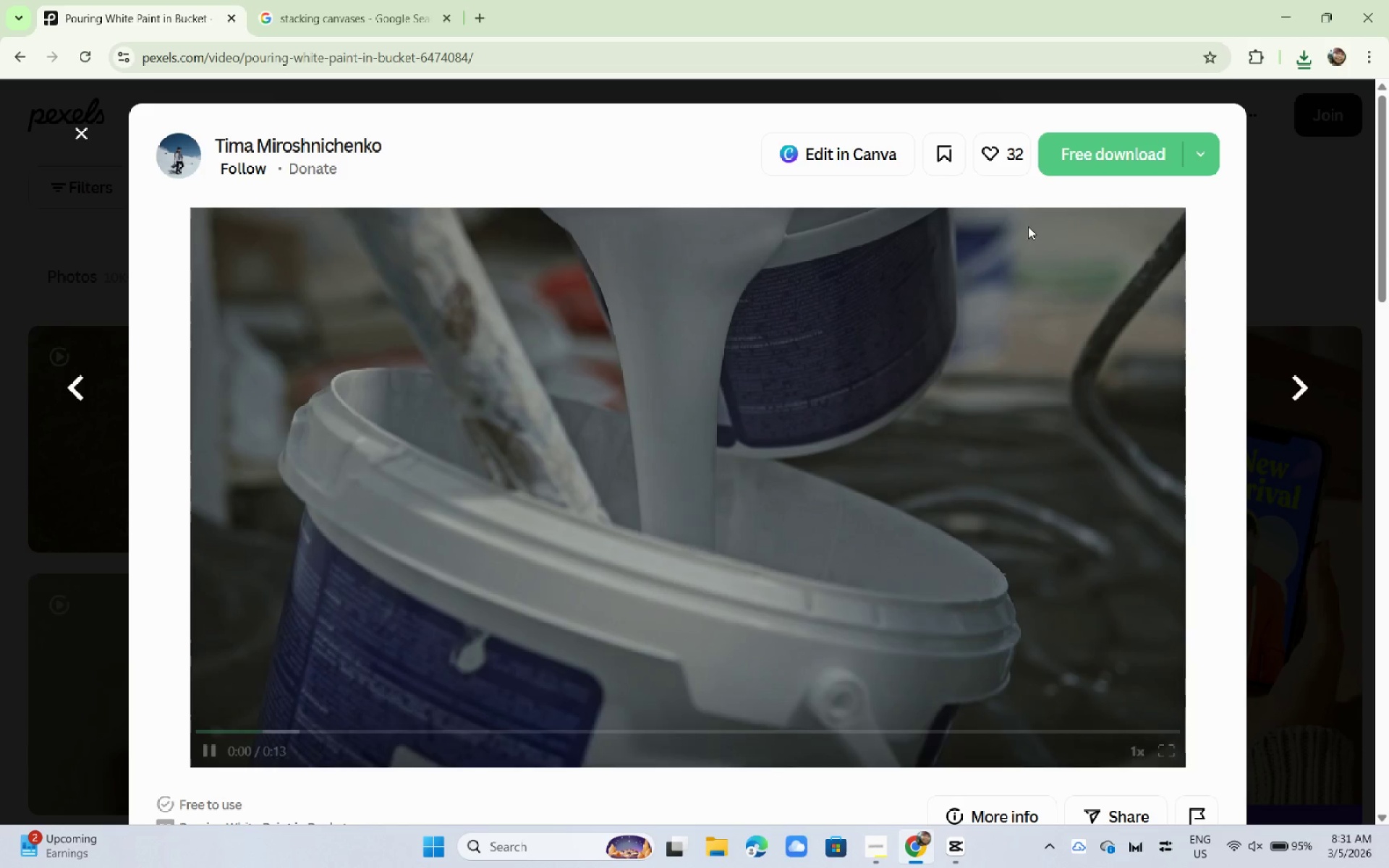 
scroll: coordinate [765, 400], scroll_direction: down, amount: 1.0
 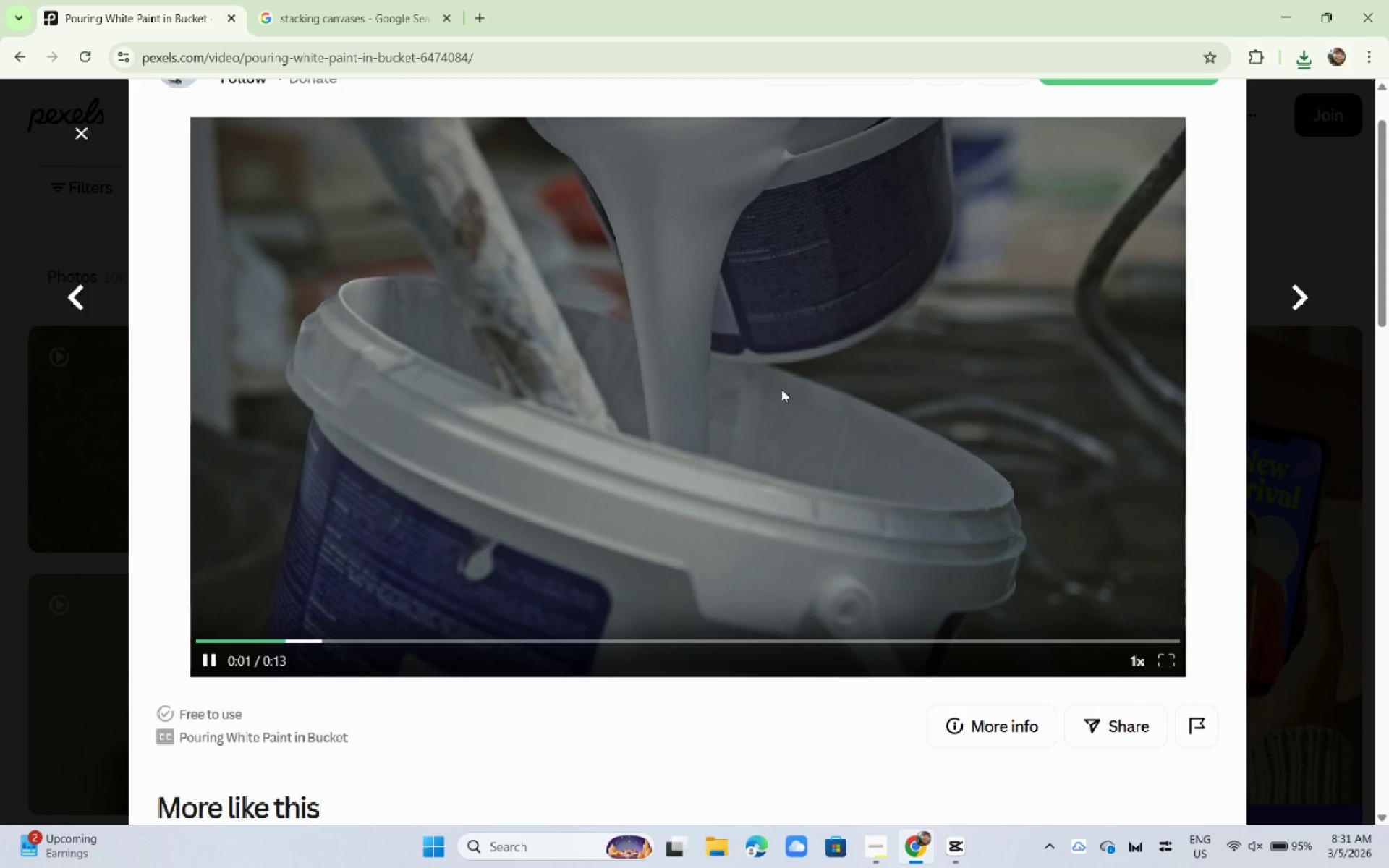 
left_click([1098, 162])
 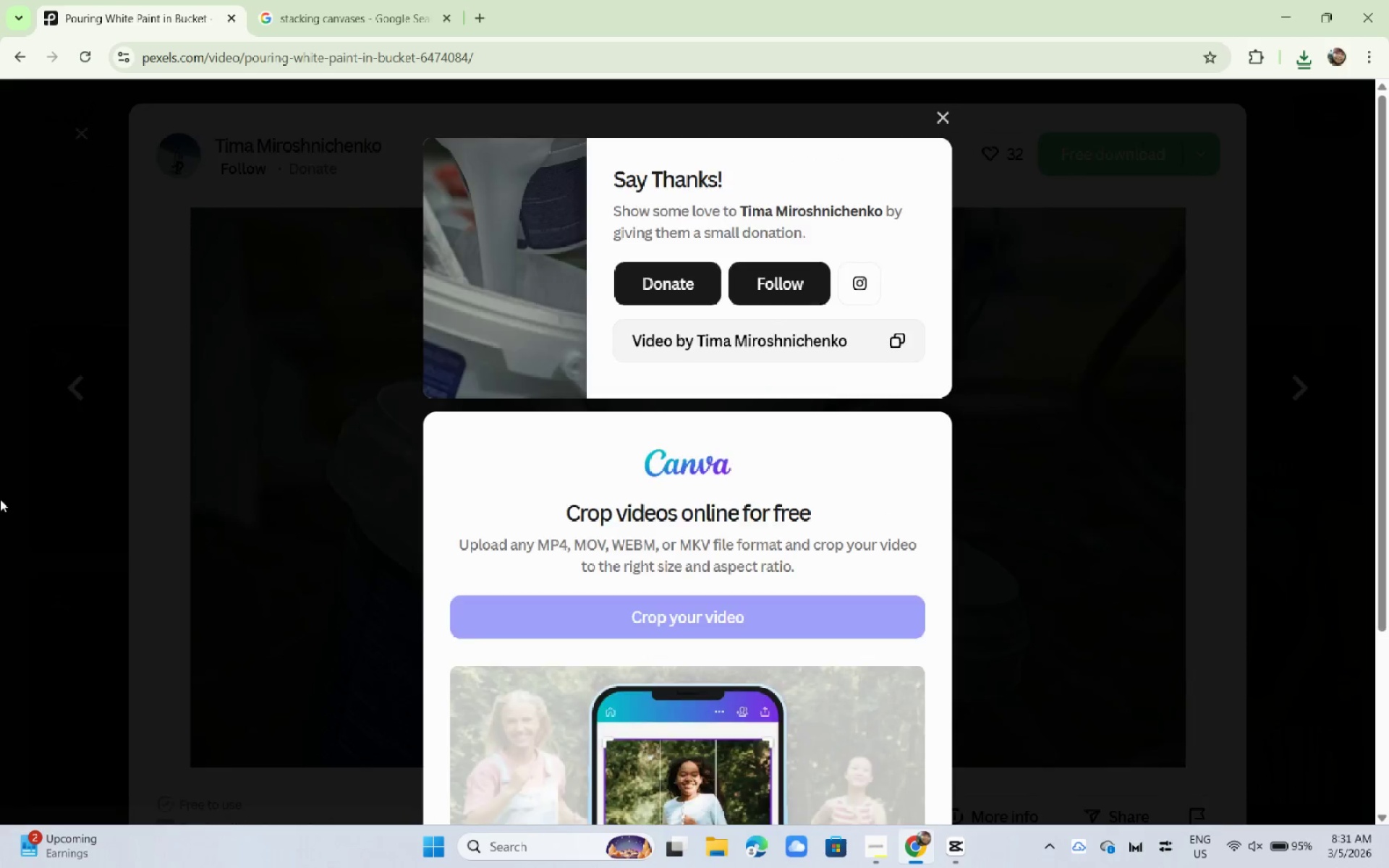 
scroll: coordinate [1032, 208], scroll_direction: up, amount: 3.0
 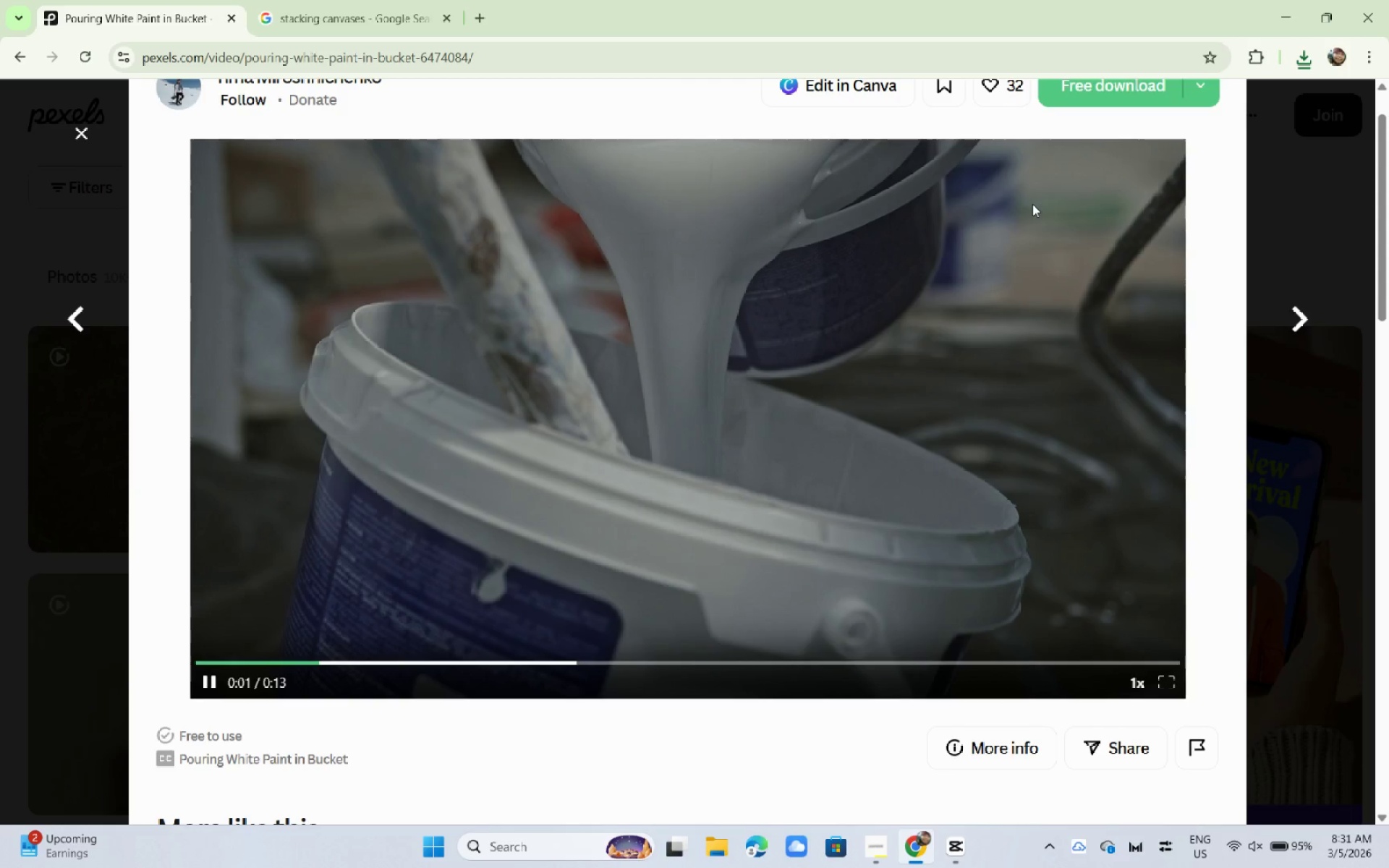 
double_click([0, 499])
 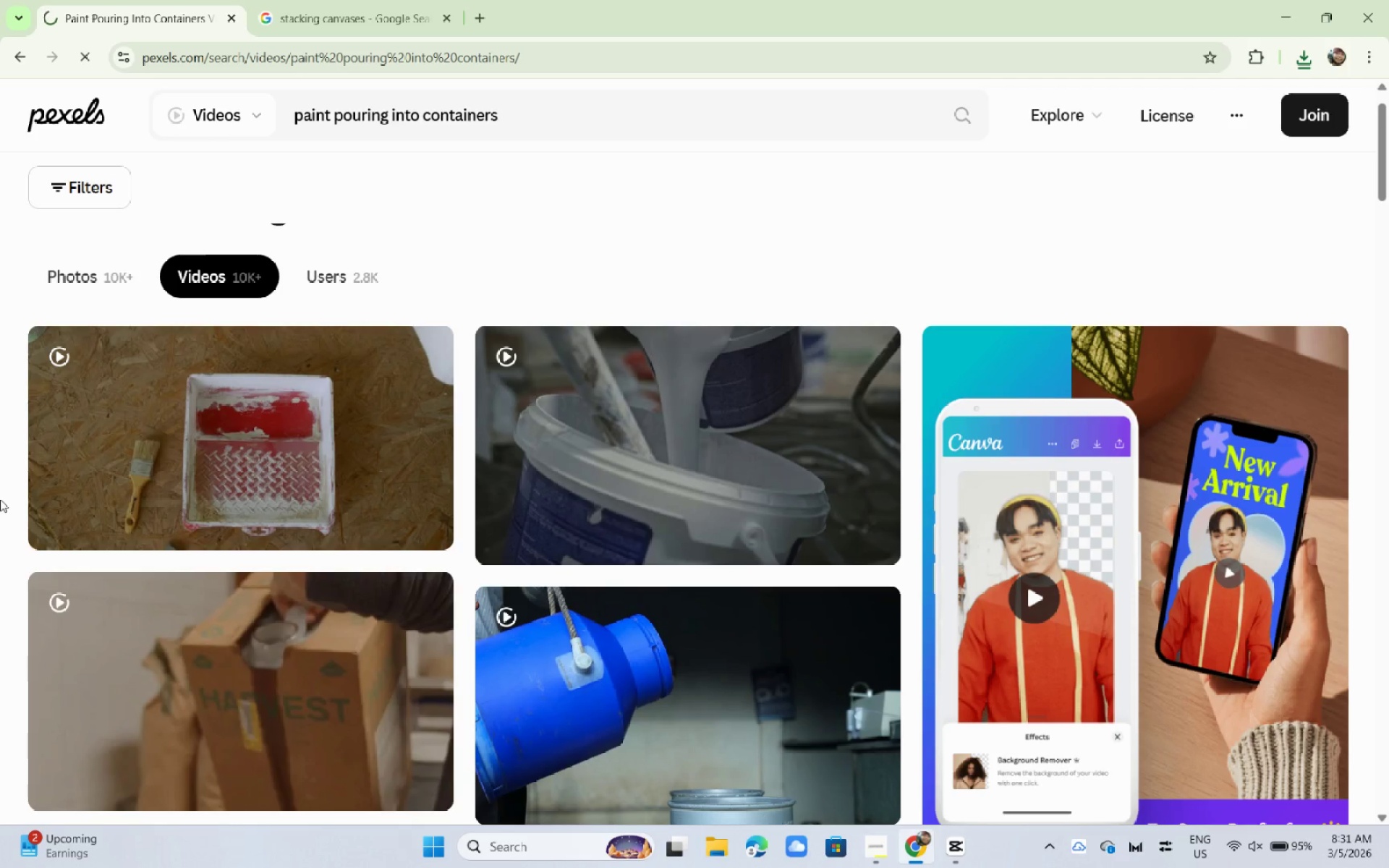 
scroll: coordinate [20, 525], scroll_direction: down, amount: 19.0
 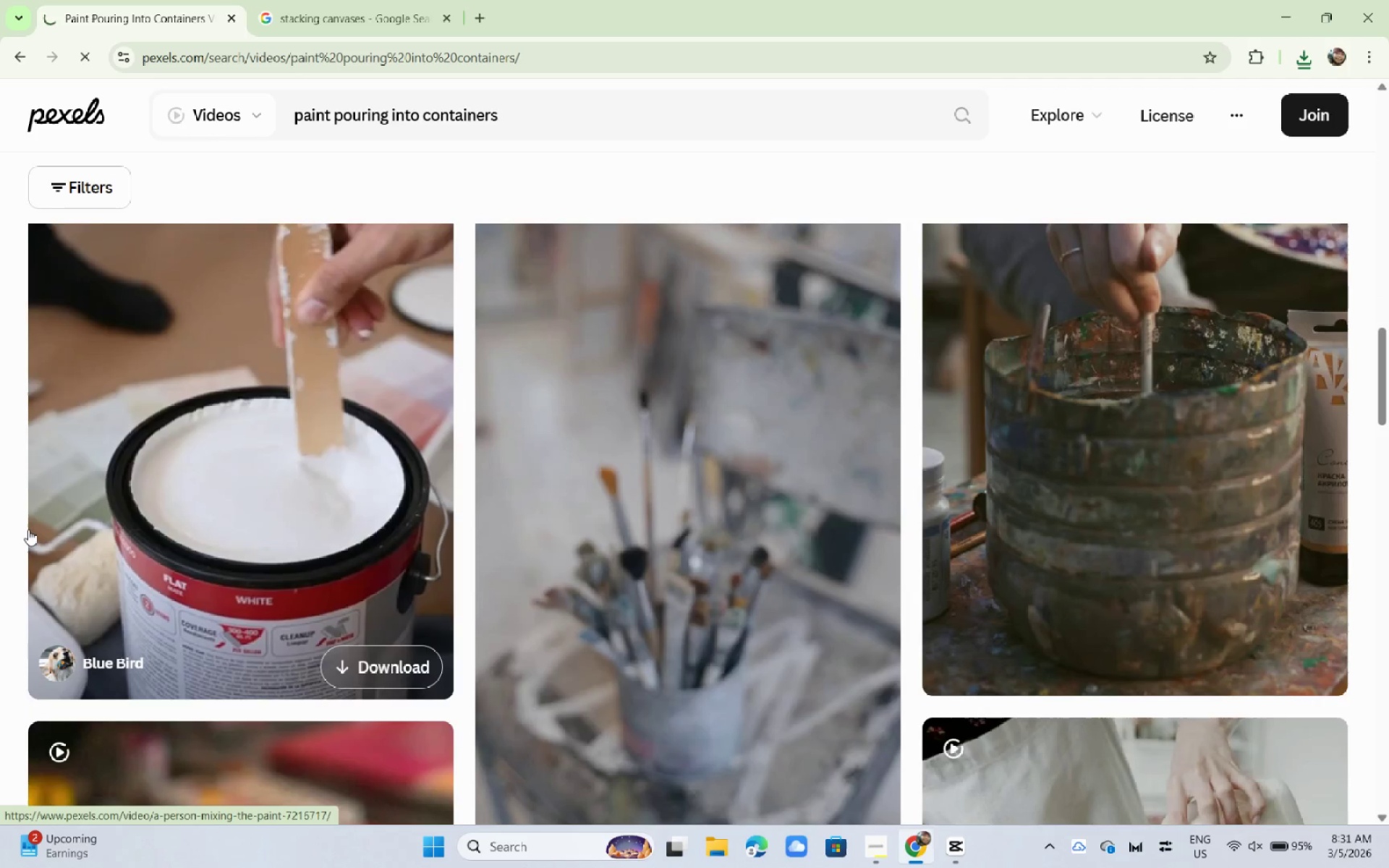 
scroll: coordinate [29, 529], scroll_direction: none, amount: 0.0
 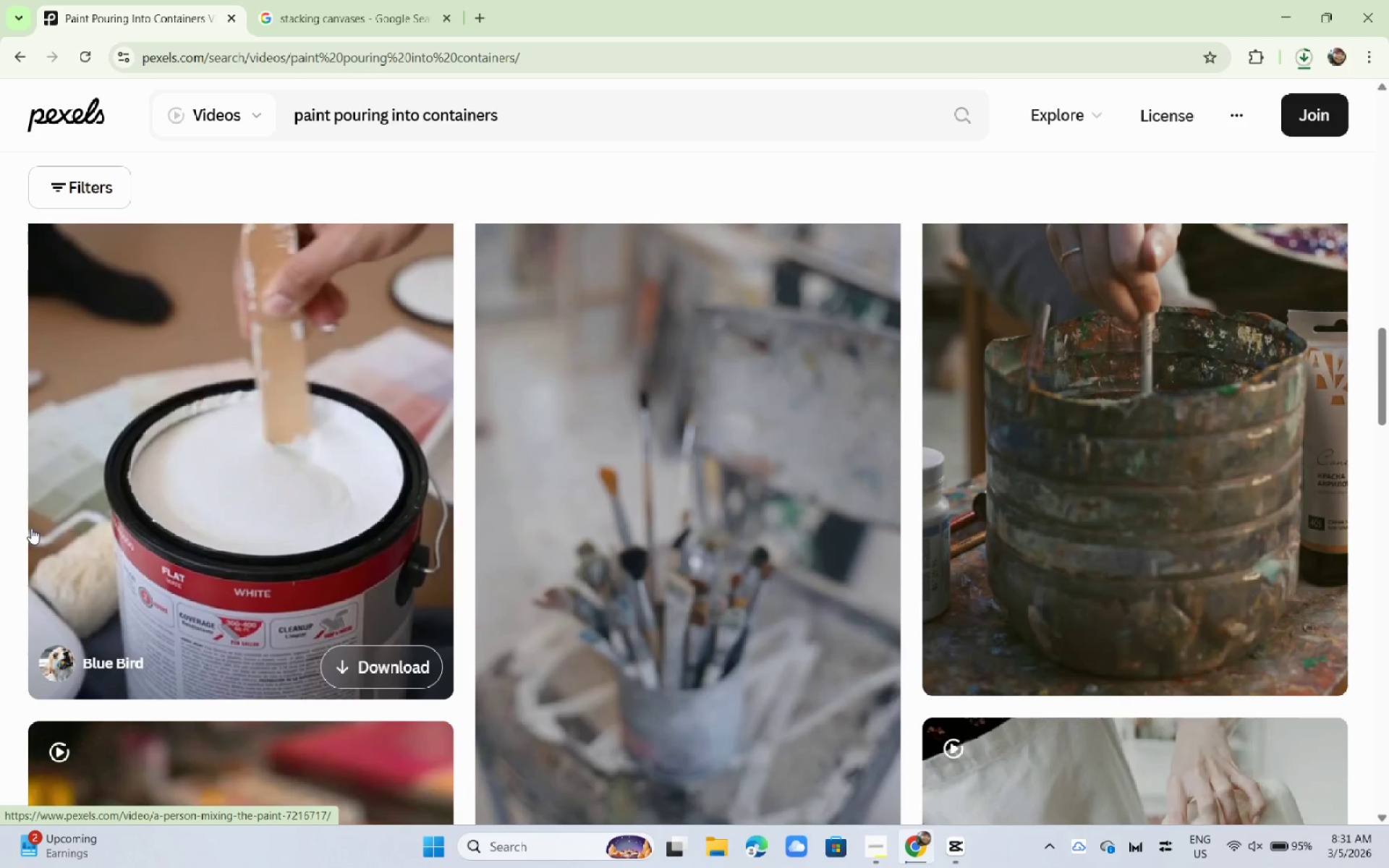 
scroll: coordinate [31, 528], scroll_direction: down, amount: 5.0
 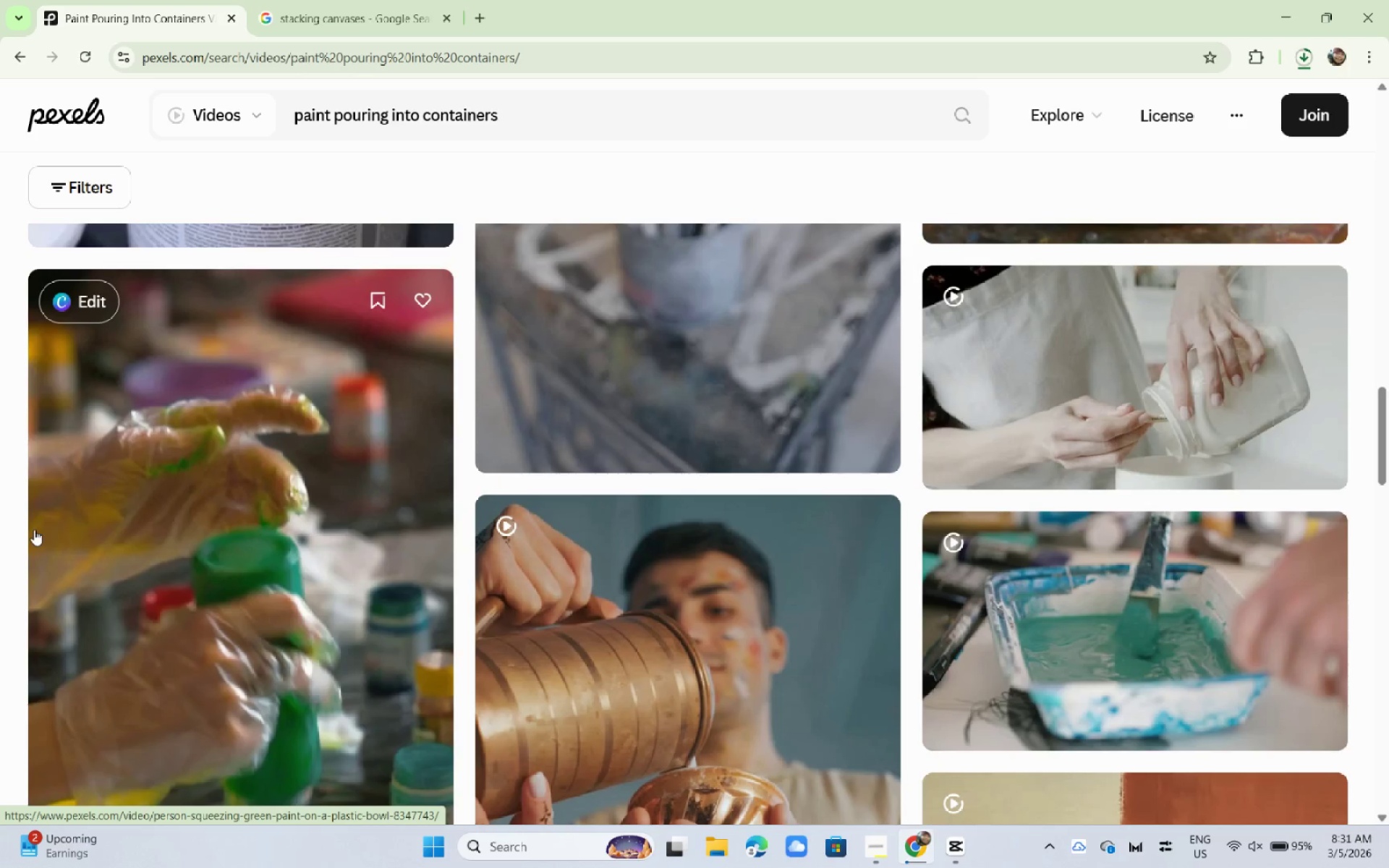 
scroll: coordinate [34, 529], scroll_direction: up, amount: 3.0
 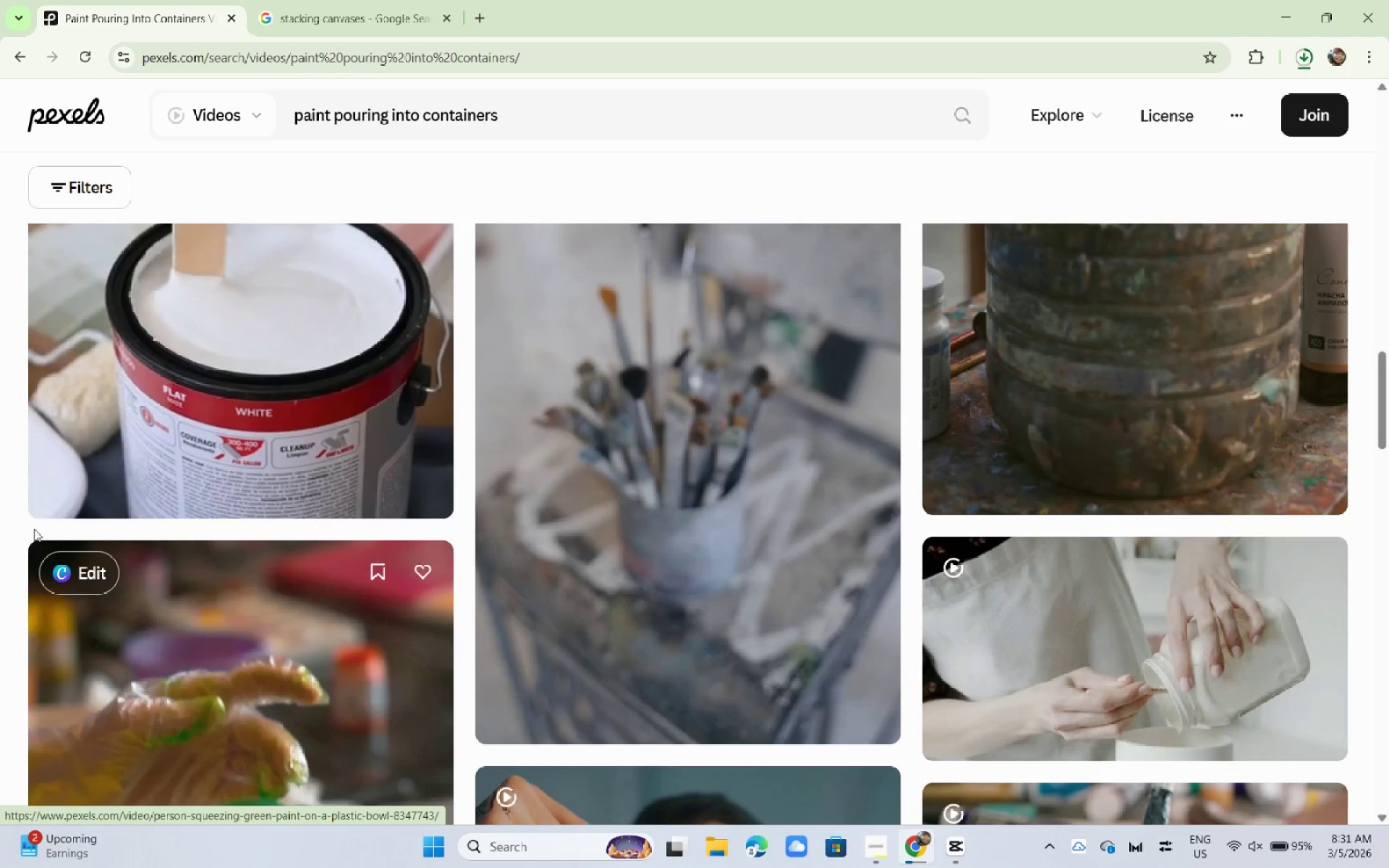 
scroll: coordinate [34, 529], scroll_direction: down, amount: 3.0
 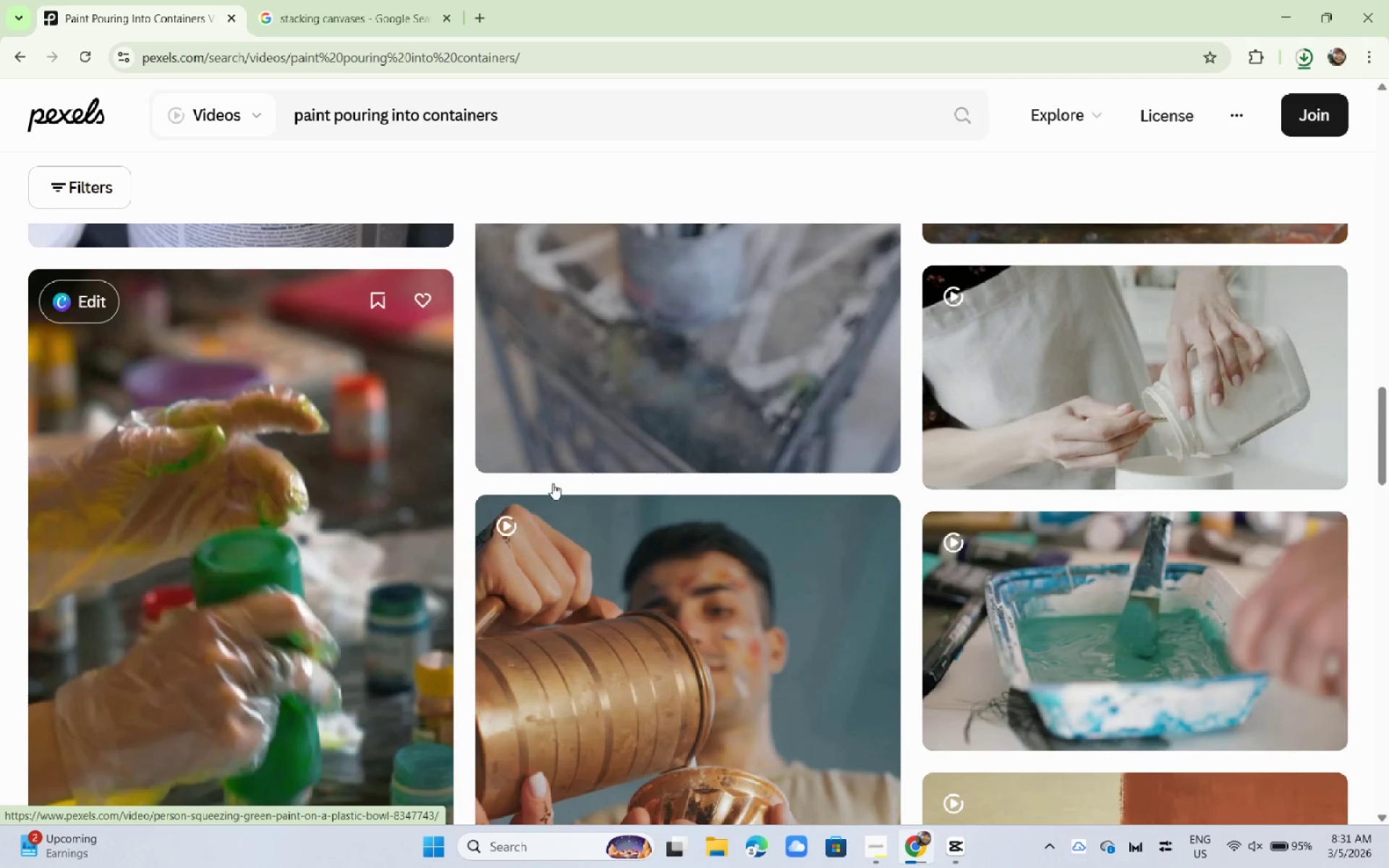 
left_click([1175, 412])
 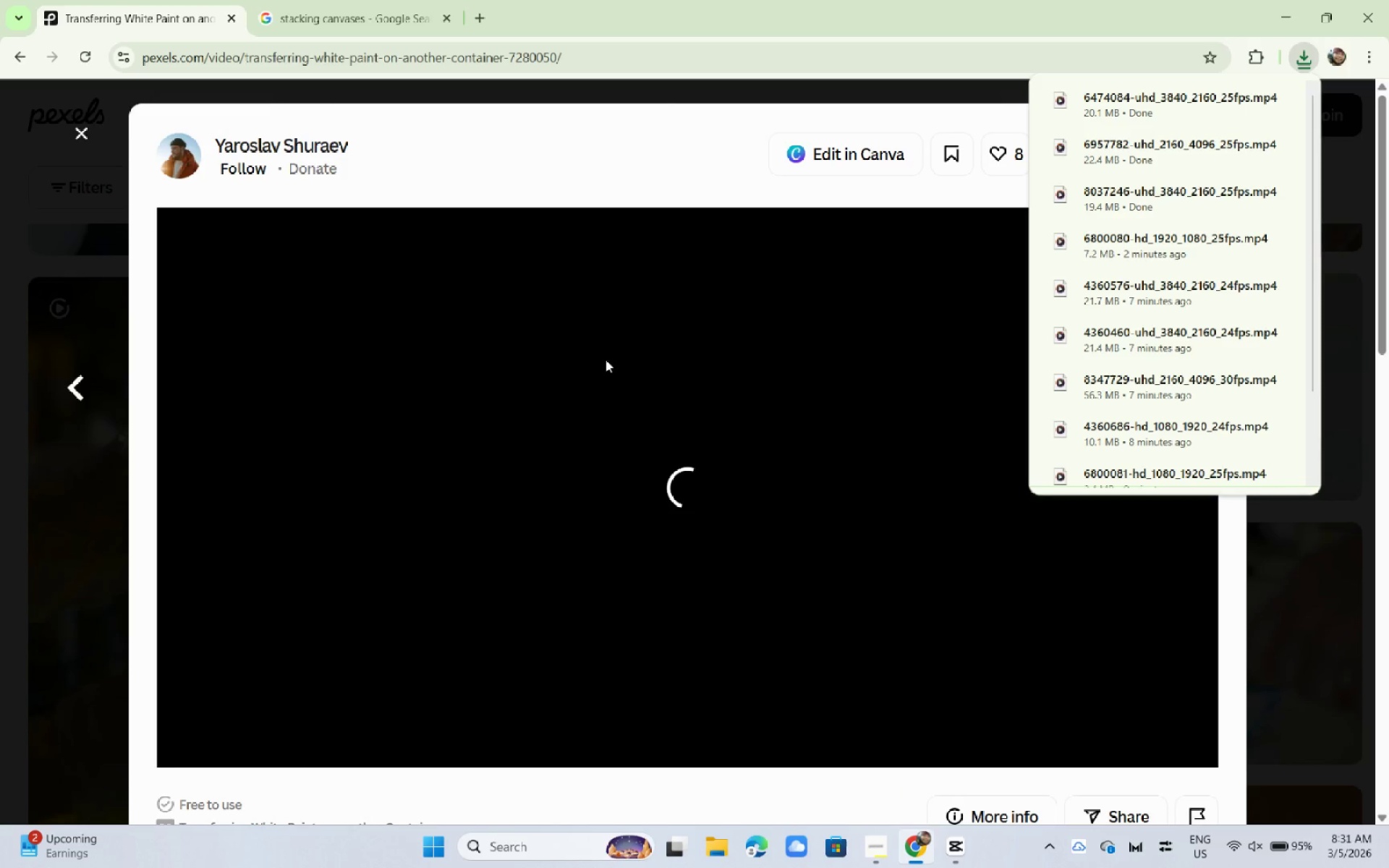 
left_click([619, 171])
 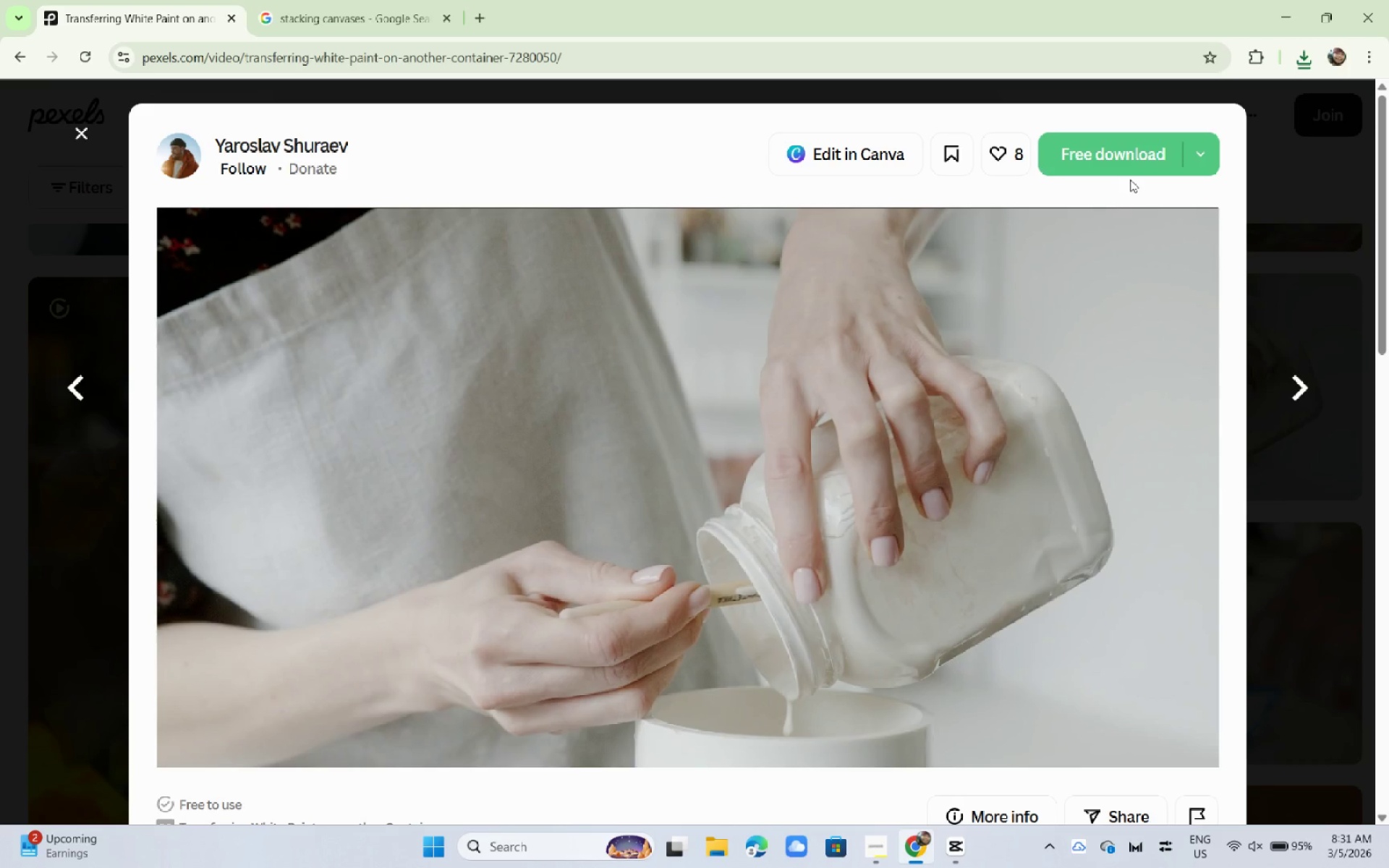 
left_click([1137, 154])
 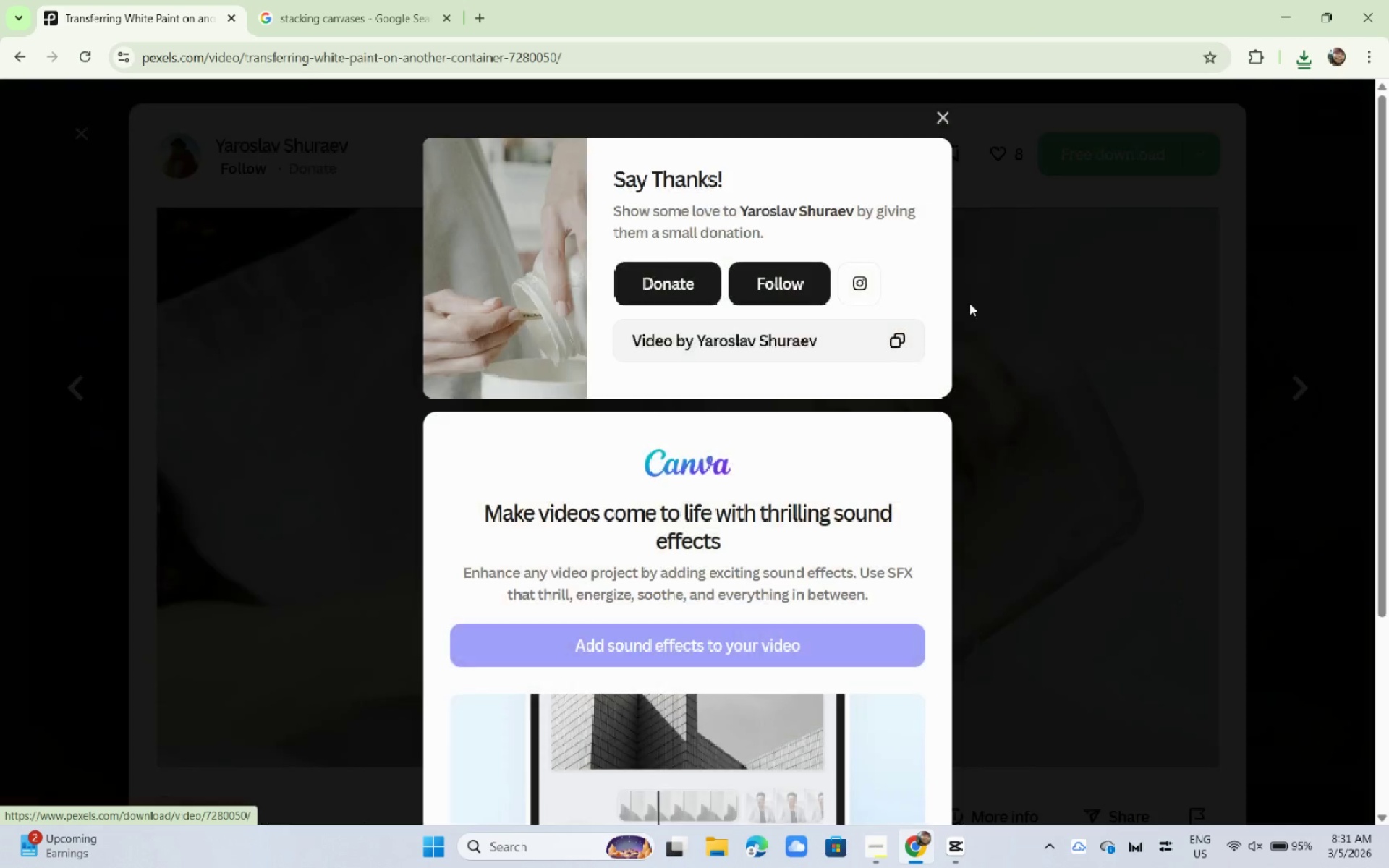 
left_click([6, 487])
 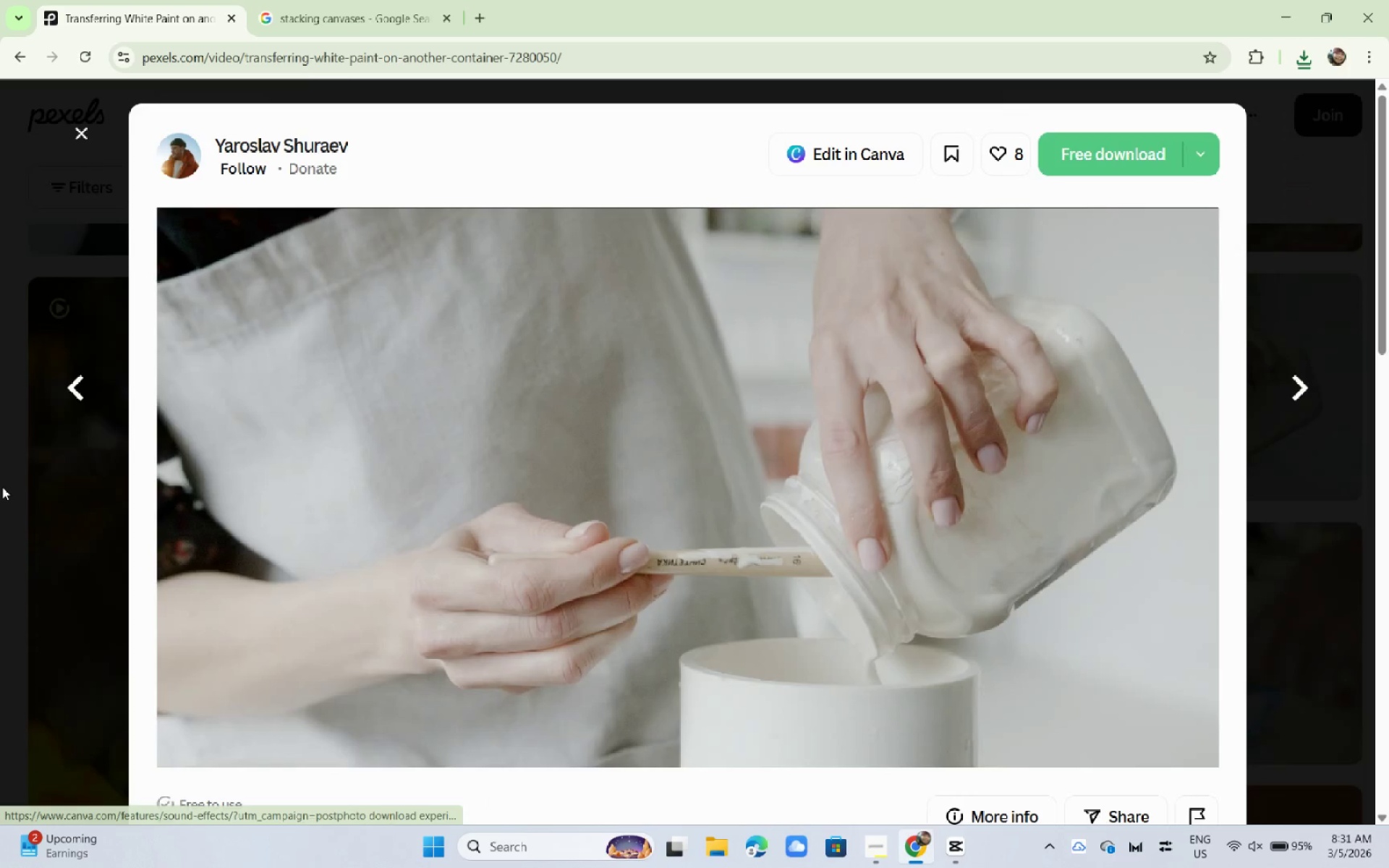 
scroll: coordinate [68, 490], scroll_direction: down, amount: 10.0
 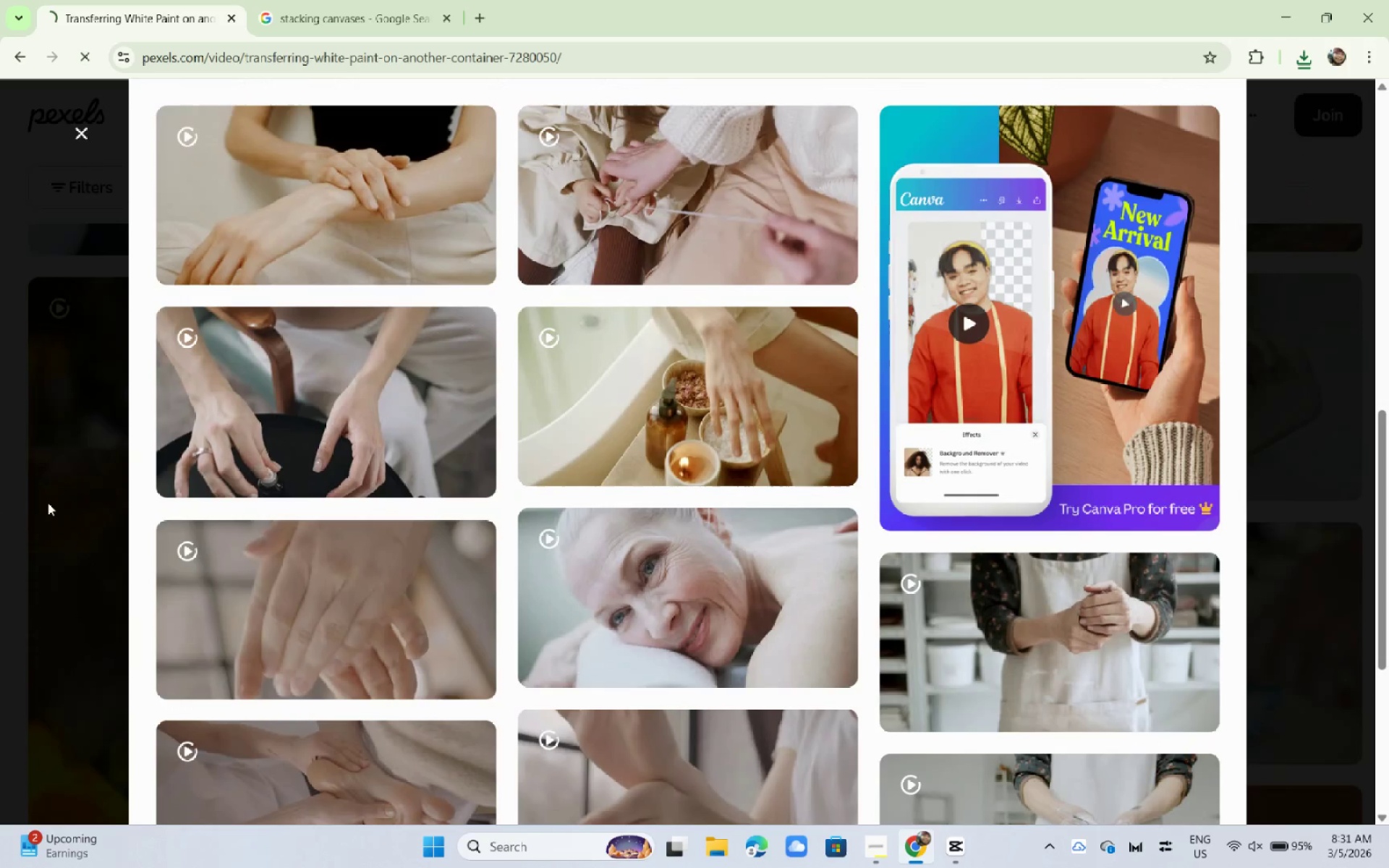 
left_click([0, 514])
 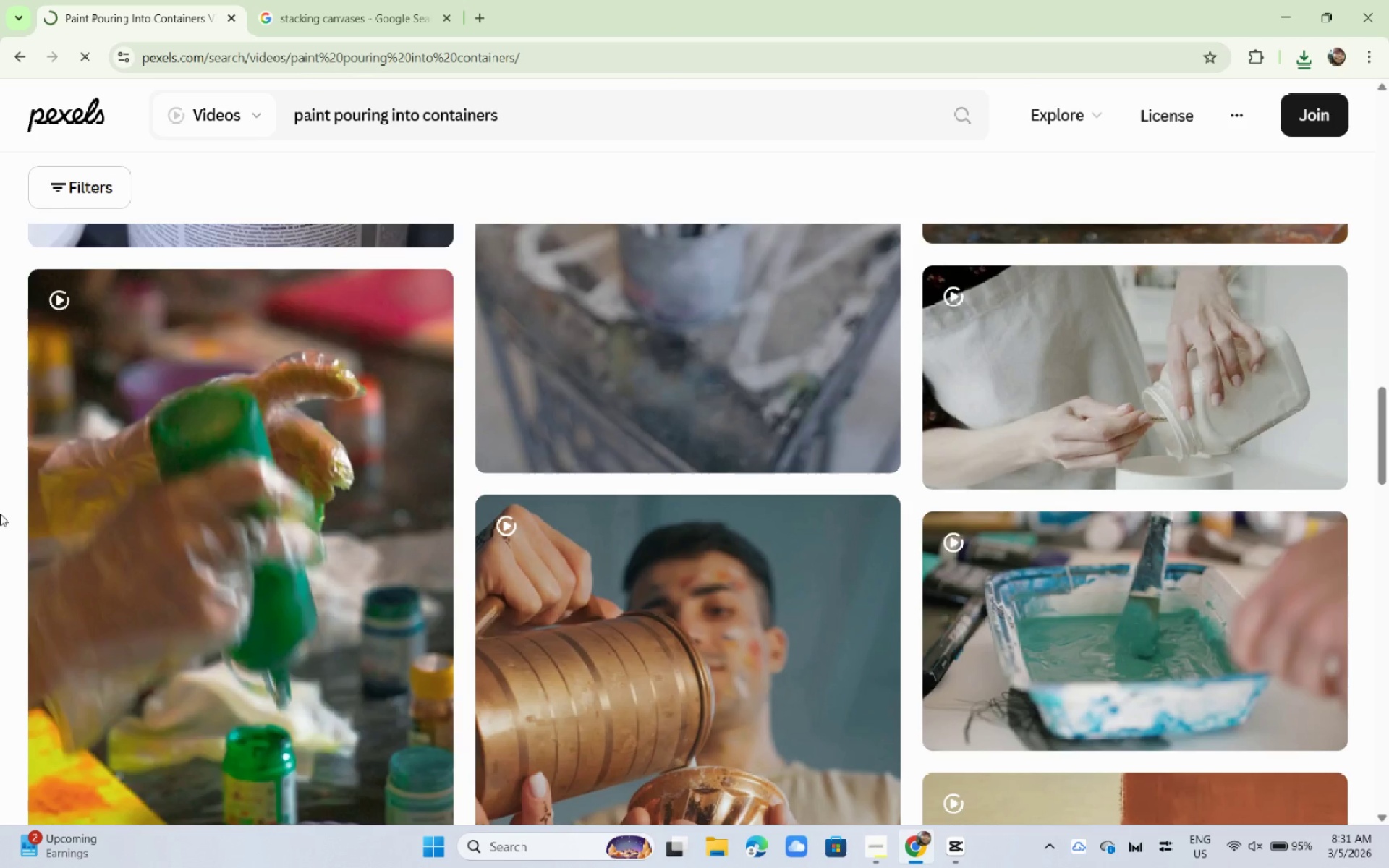 
scroll: coordinate [0, 514], scroll_direction: down, amount: 8.0
 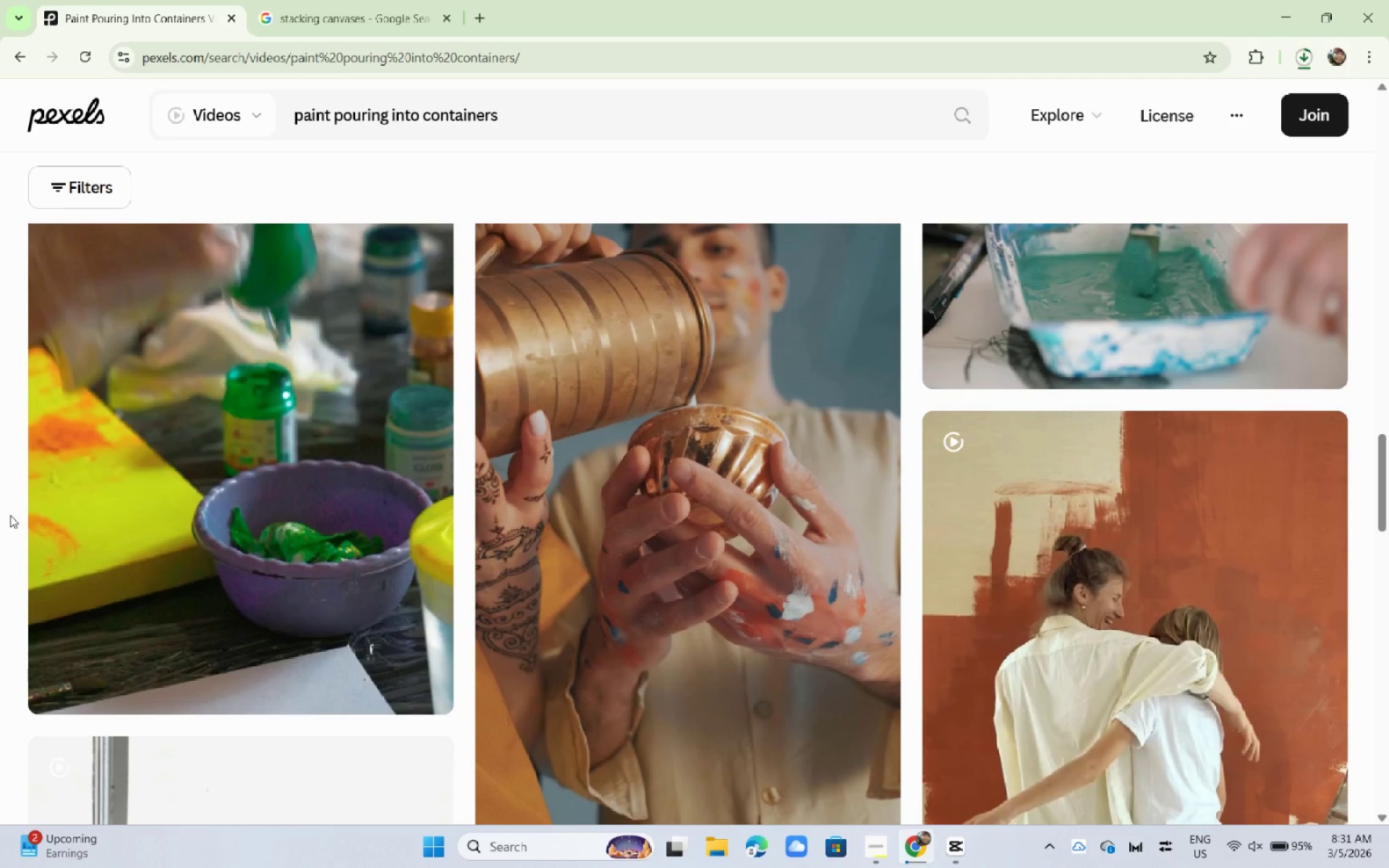 
wait(6.67)
 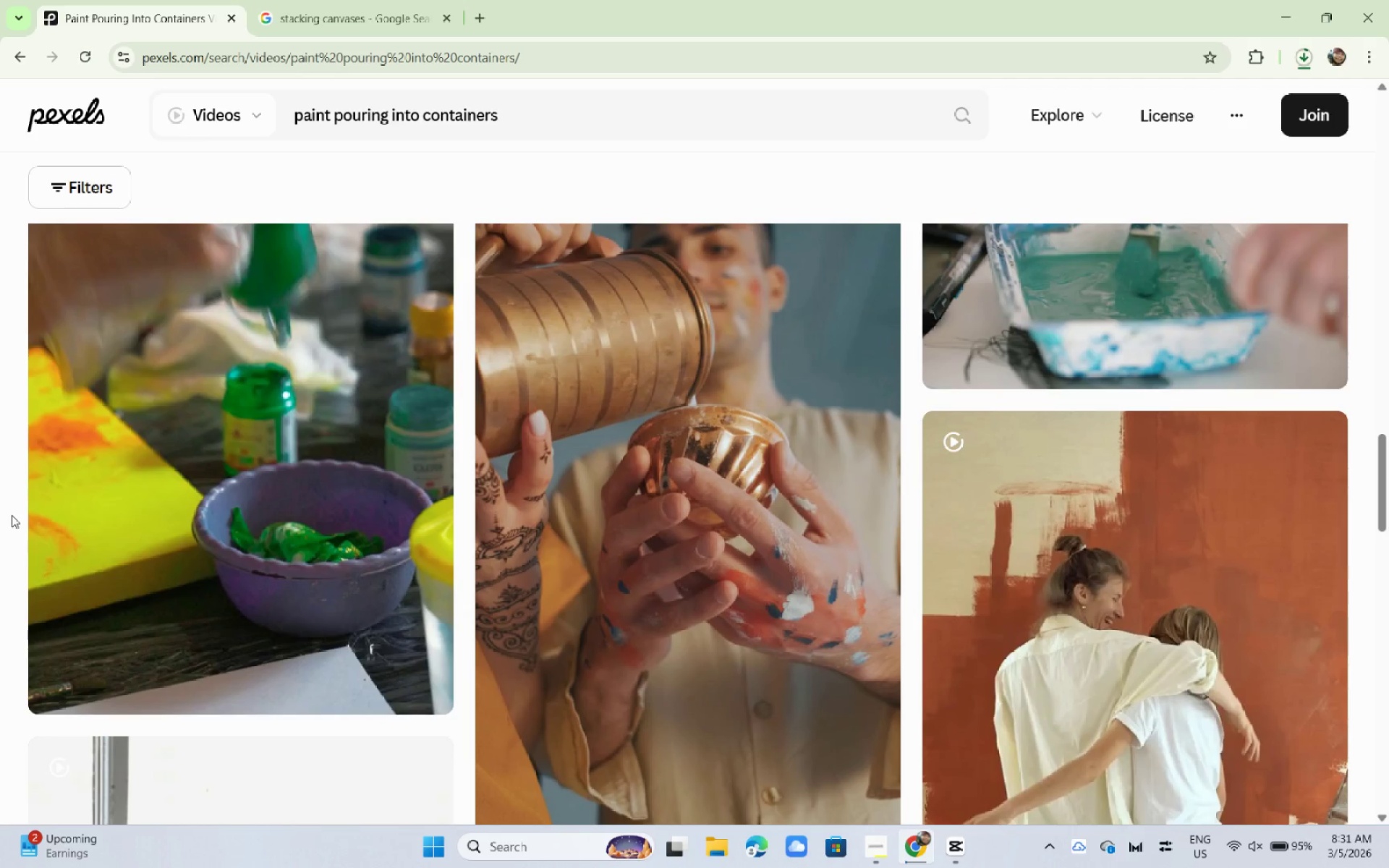 
left_click_drag(start_coordinate=[592, 122], to_coordinate=[163, 157])
 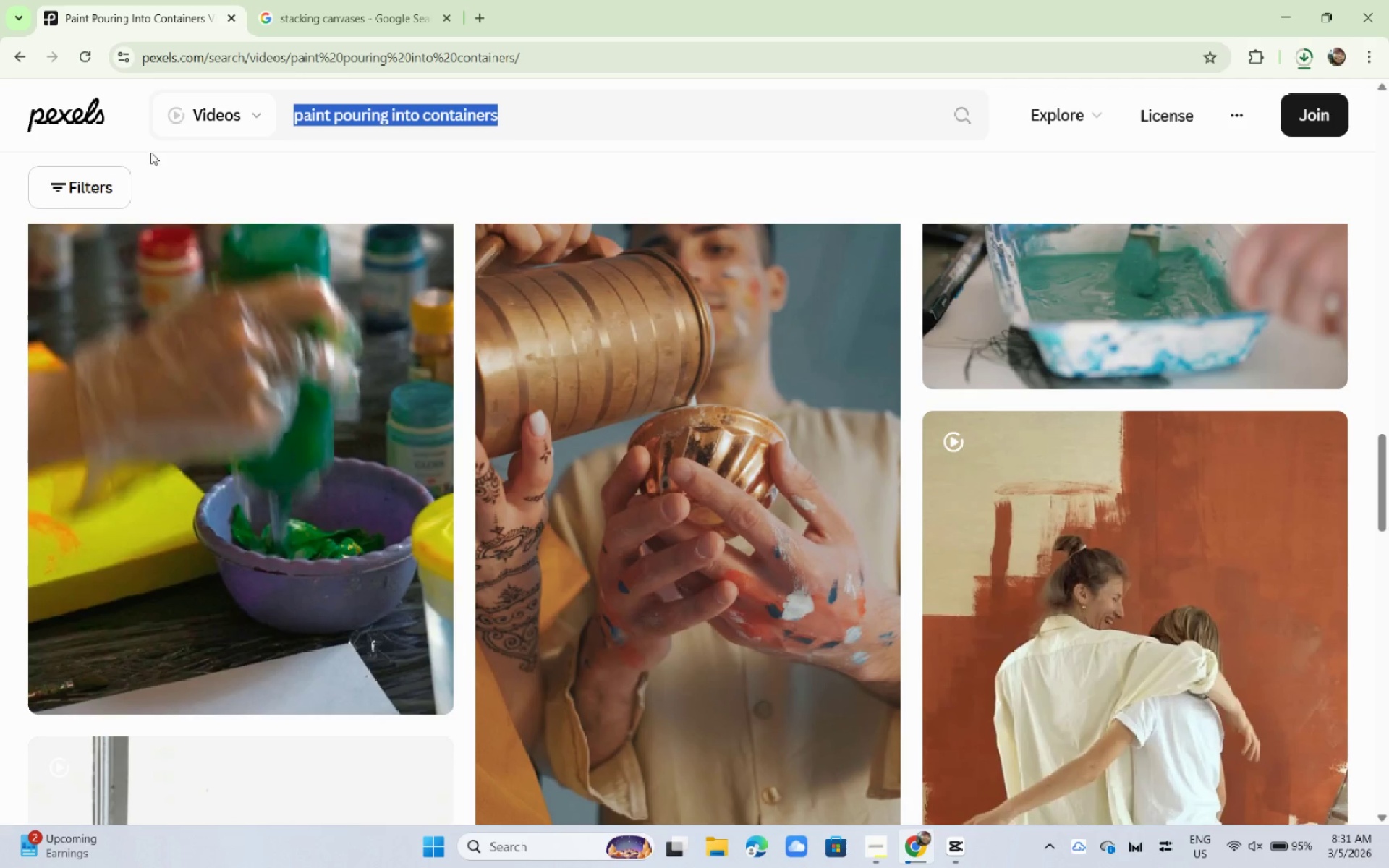 
type(voo)
key(Backspace)
type(o)
key(Backspace)
type(lunteers organizing supplies)
 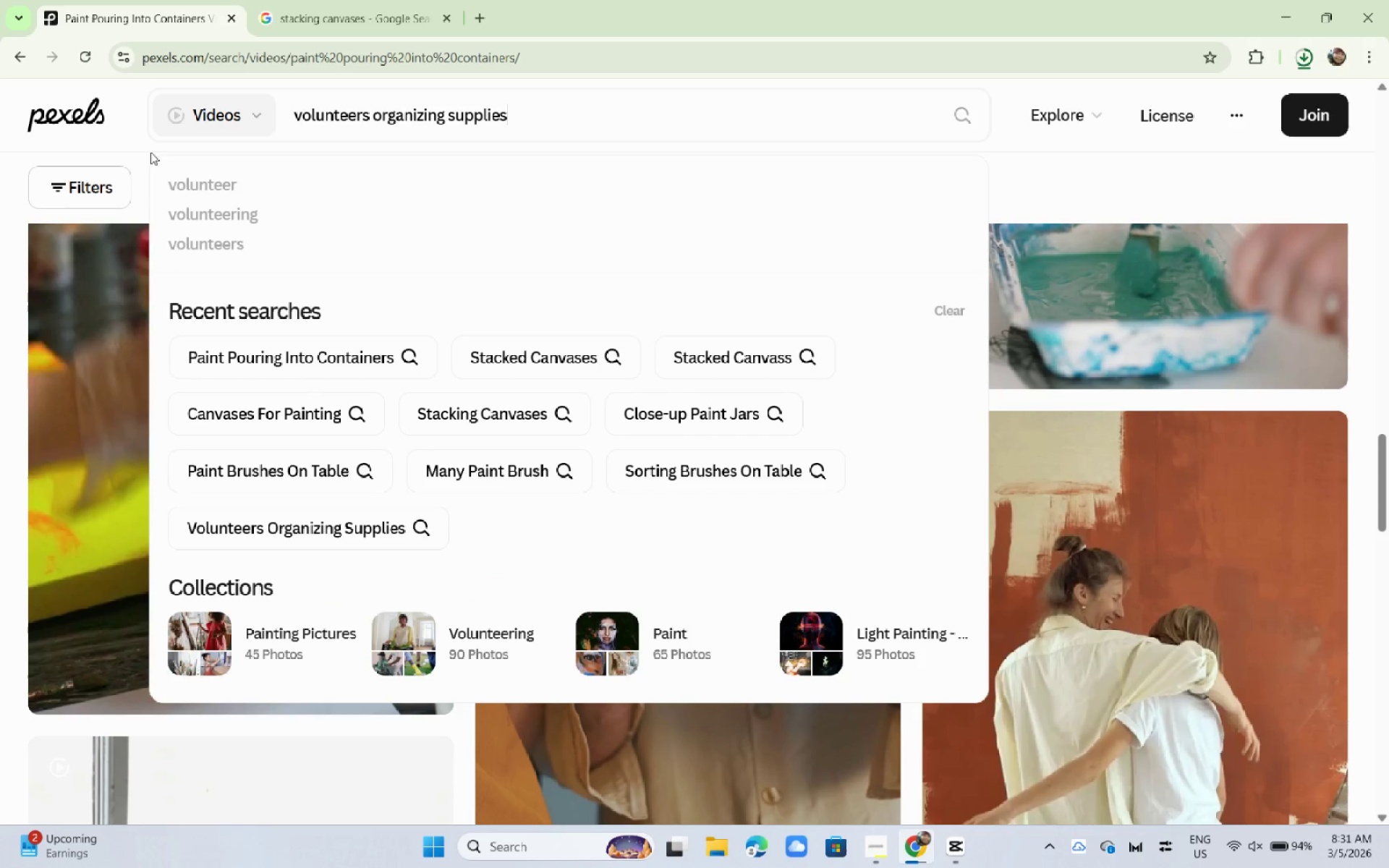 
key(Enter)
 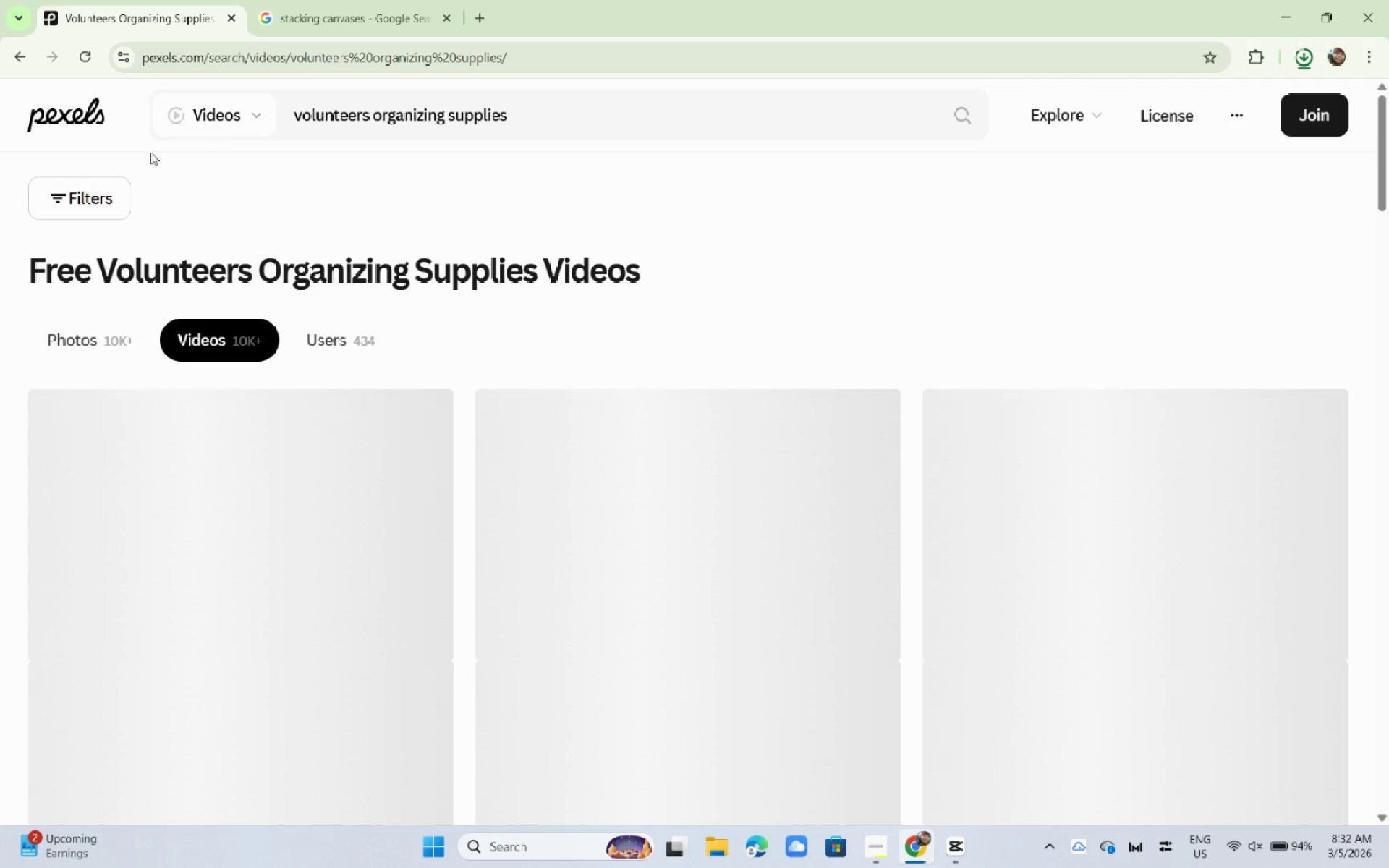 
wait(11.3)
 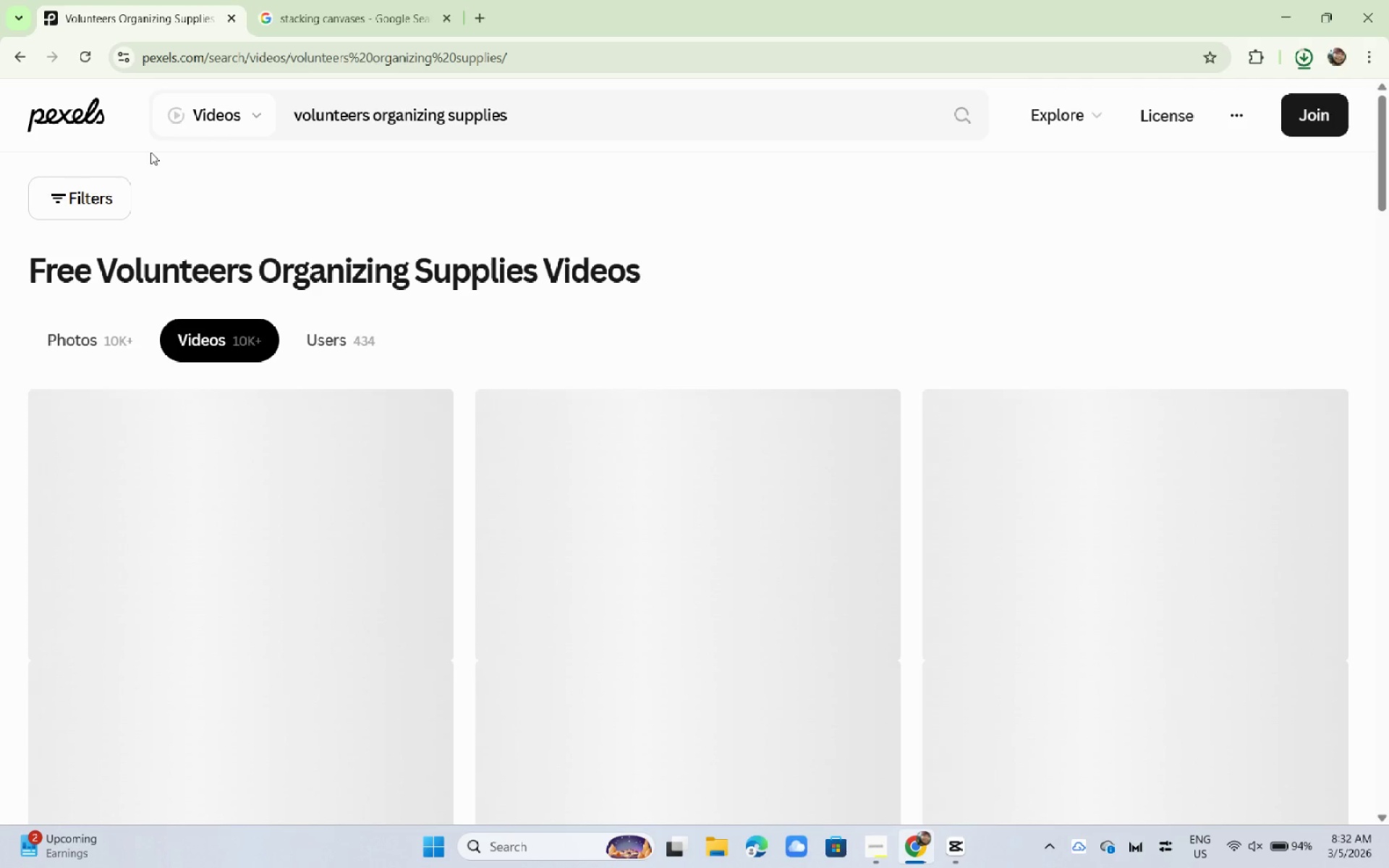 
scroll: coordinate [377, 218], scroll_direction: down, amount: 7.0
 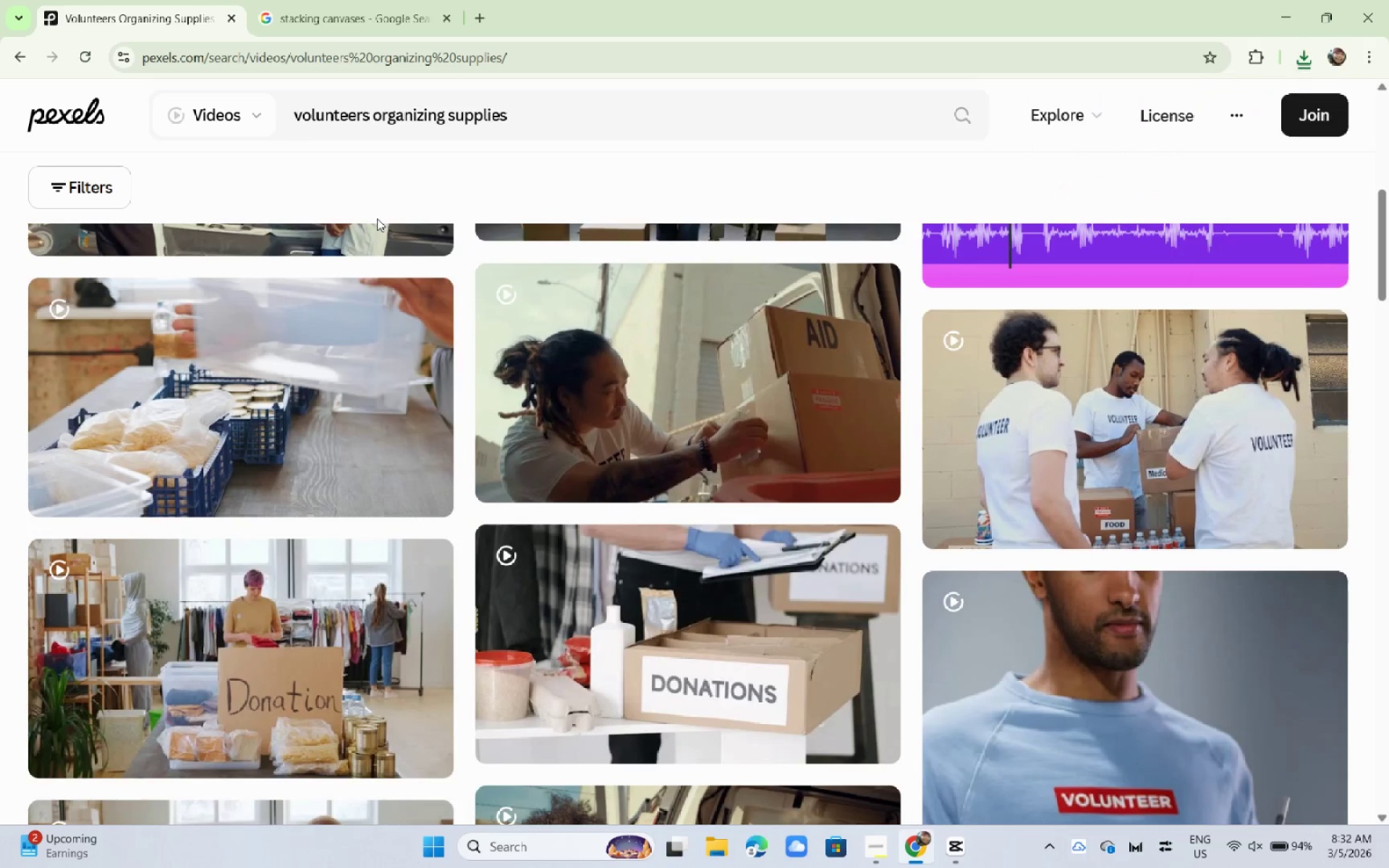 
scroll: coordinate [498, 136], scroll_direction: up, amount: 6.0
 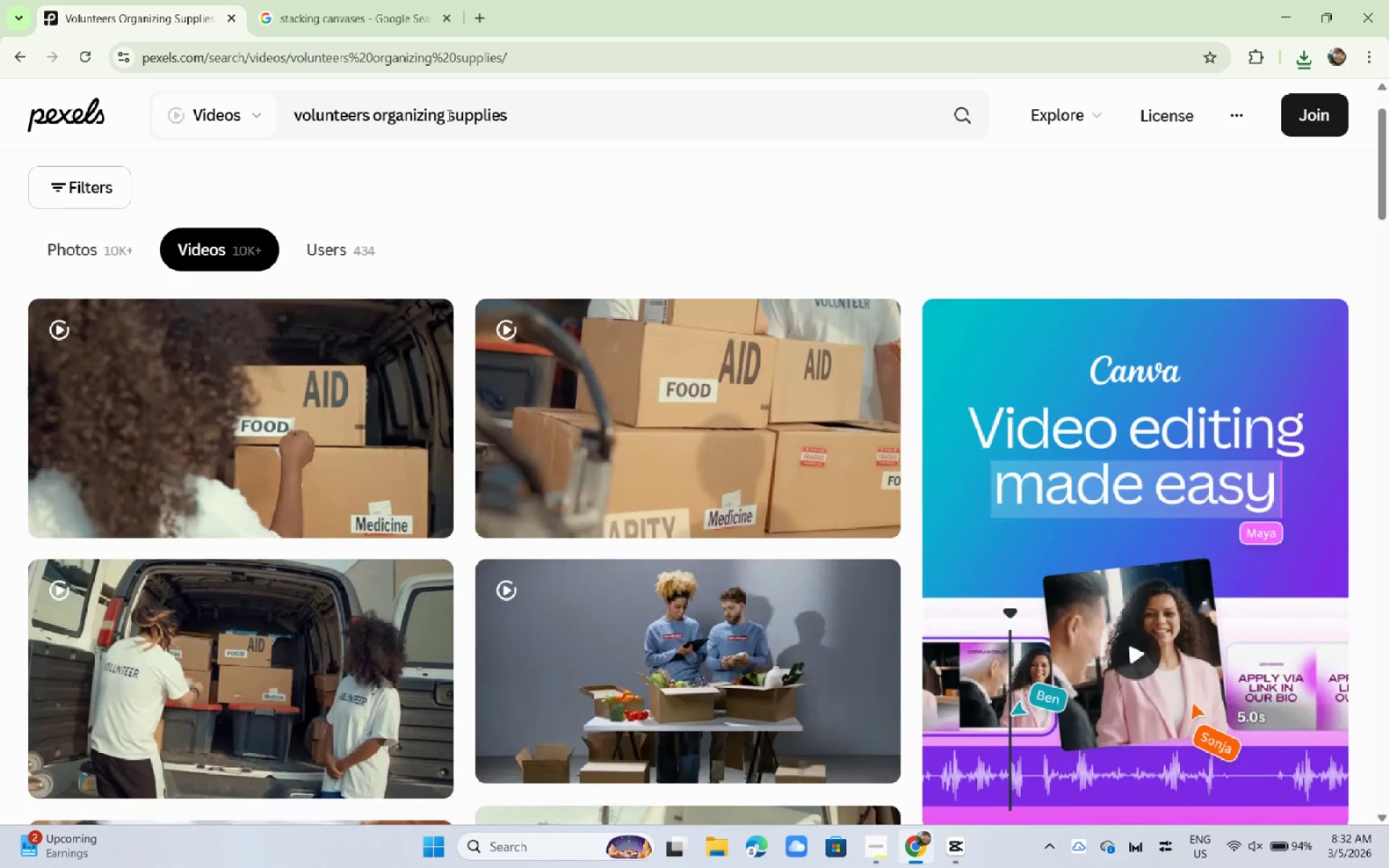 
left_click([448, 115])
 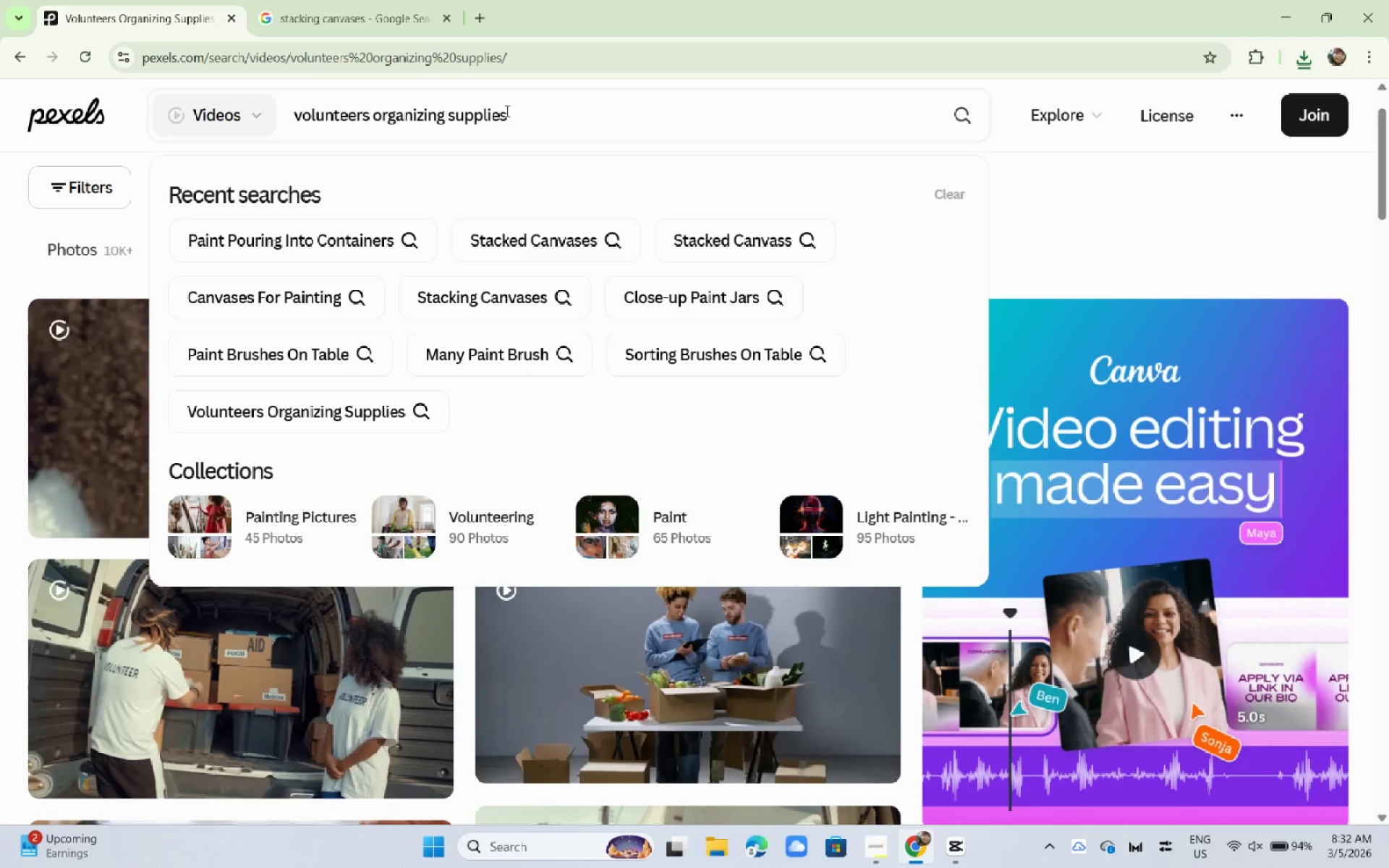 
type(paint )
 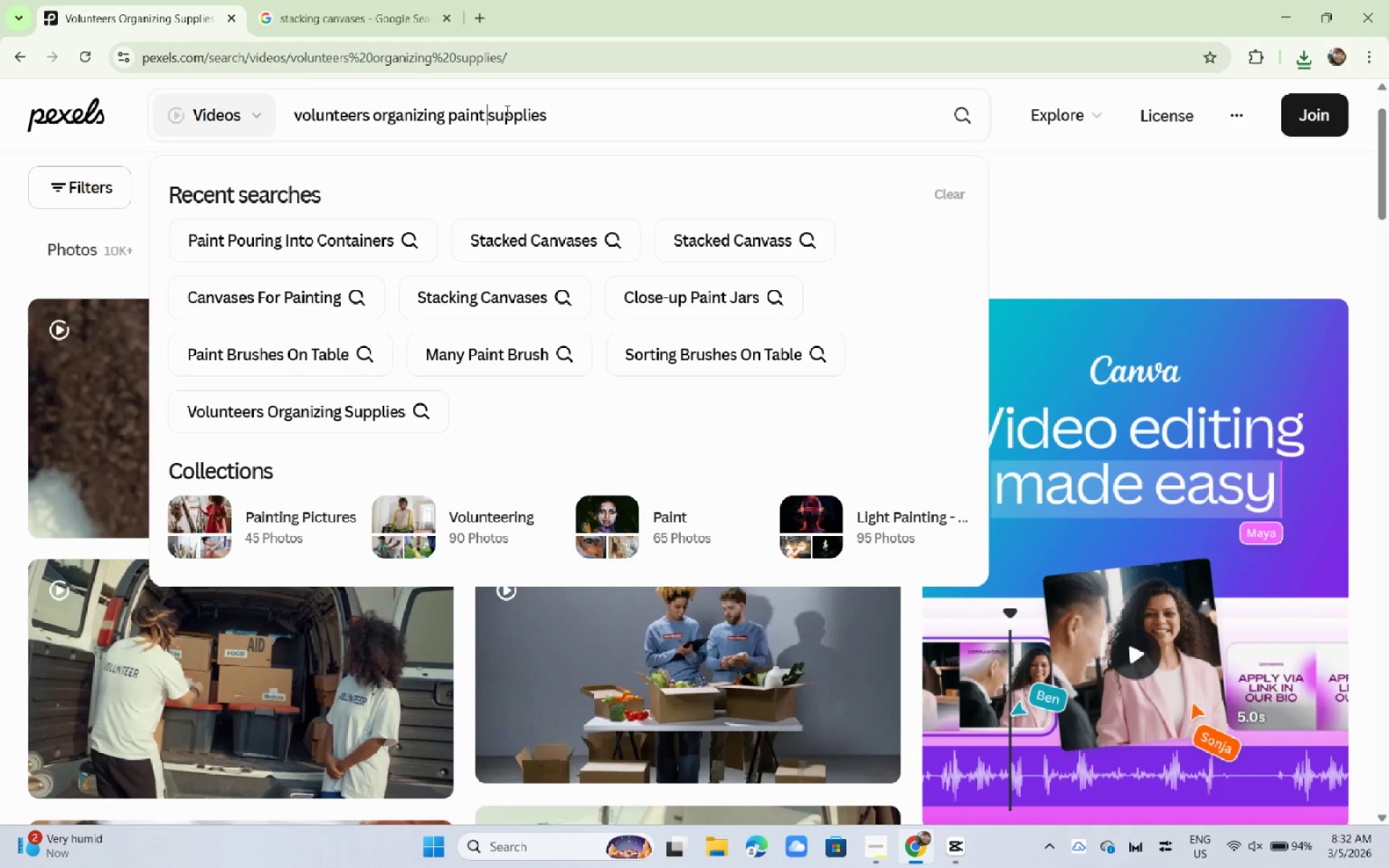 
key(Enter)
 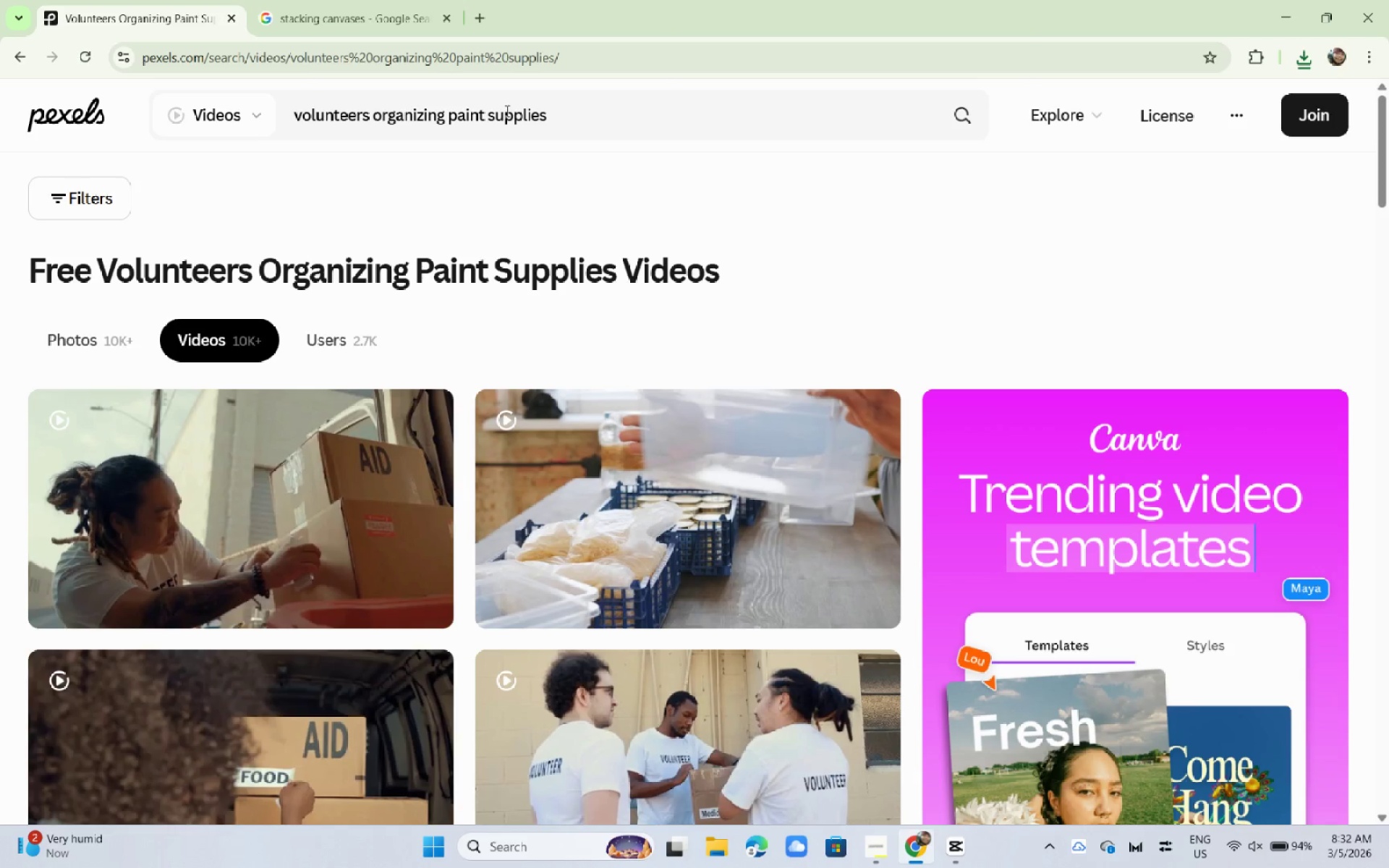 
scroll: coordinate [465, 325], scroll_direction: down, amount: 3.0
 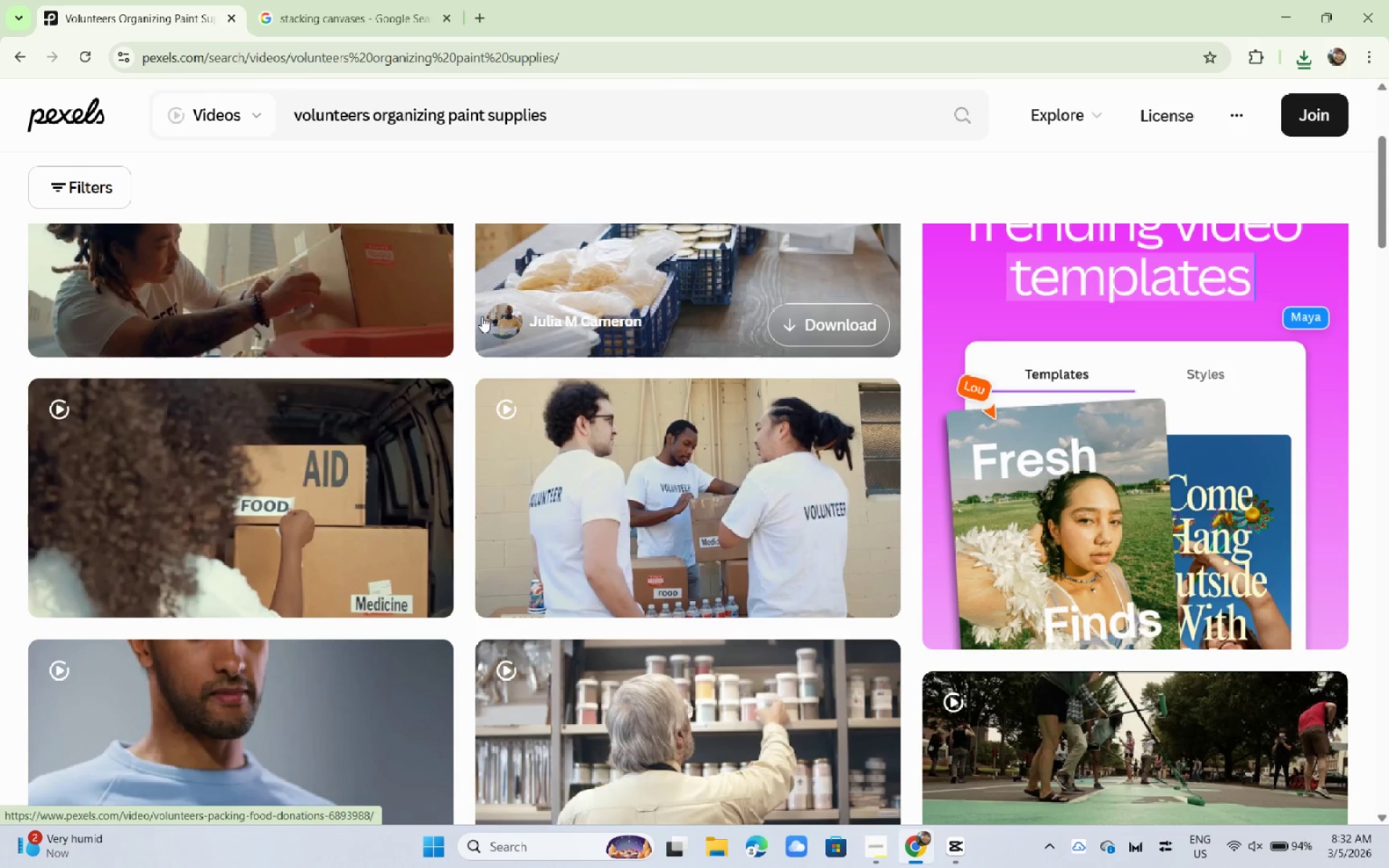 
key(Alt+AltLeft)
 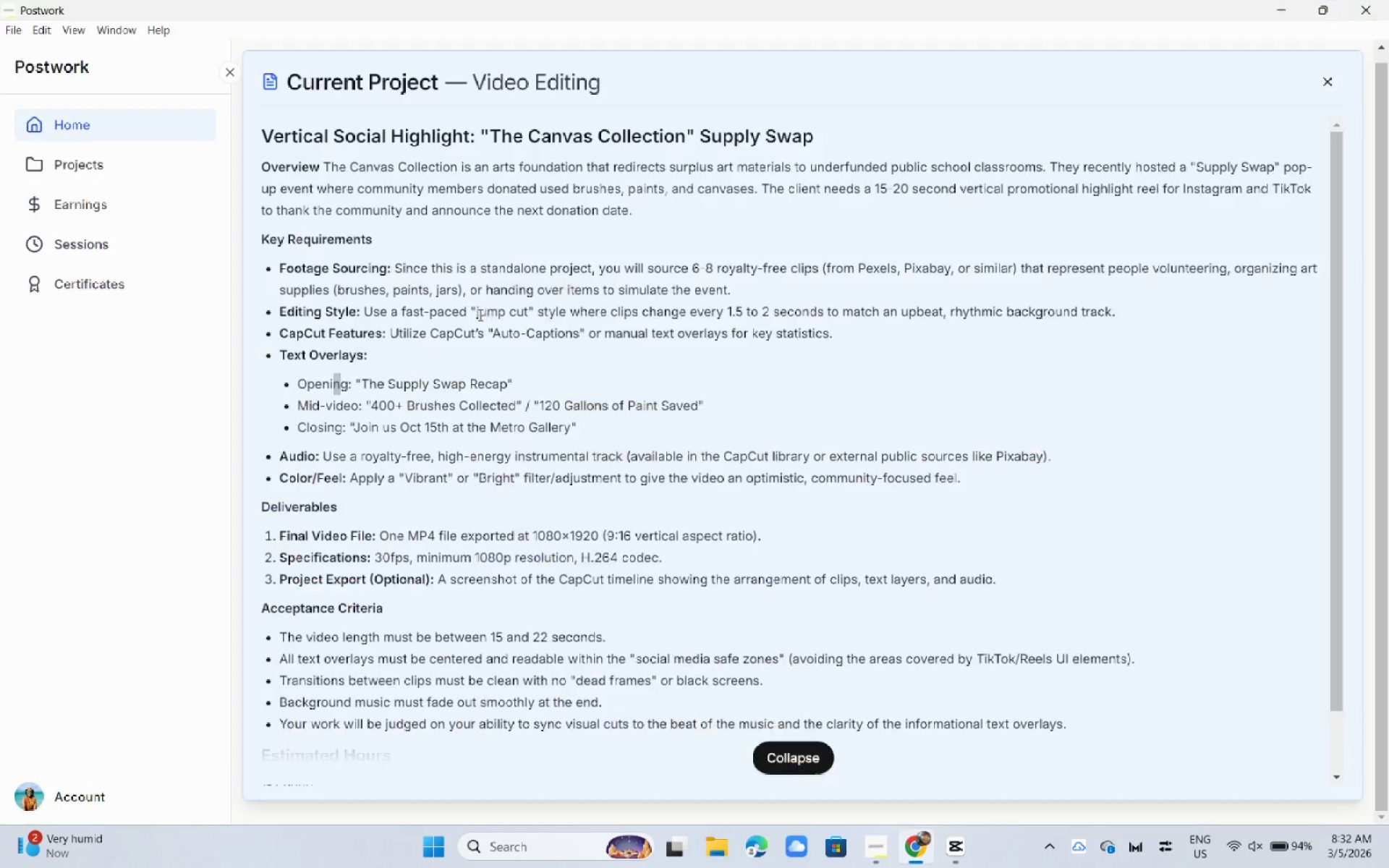 
key(Alt+Tab)